 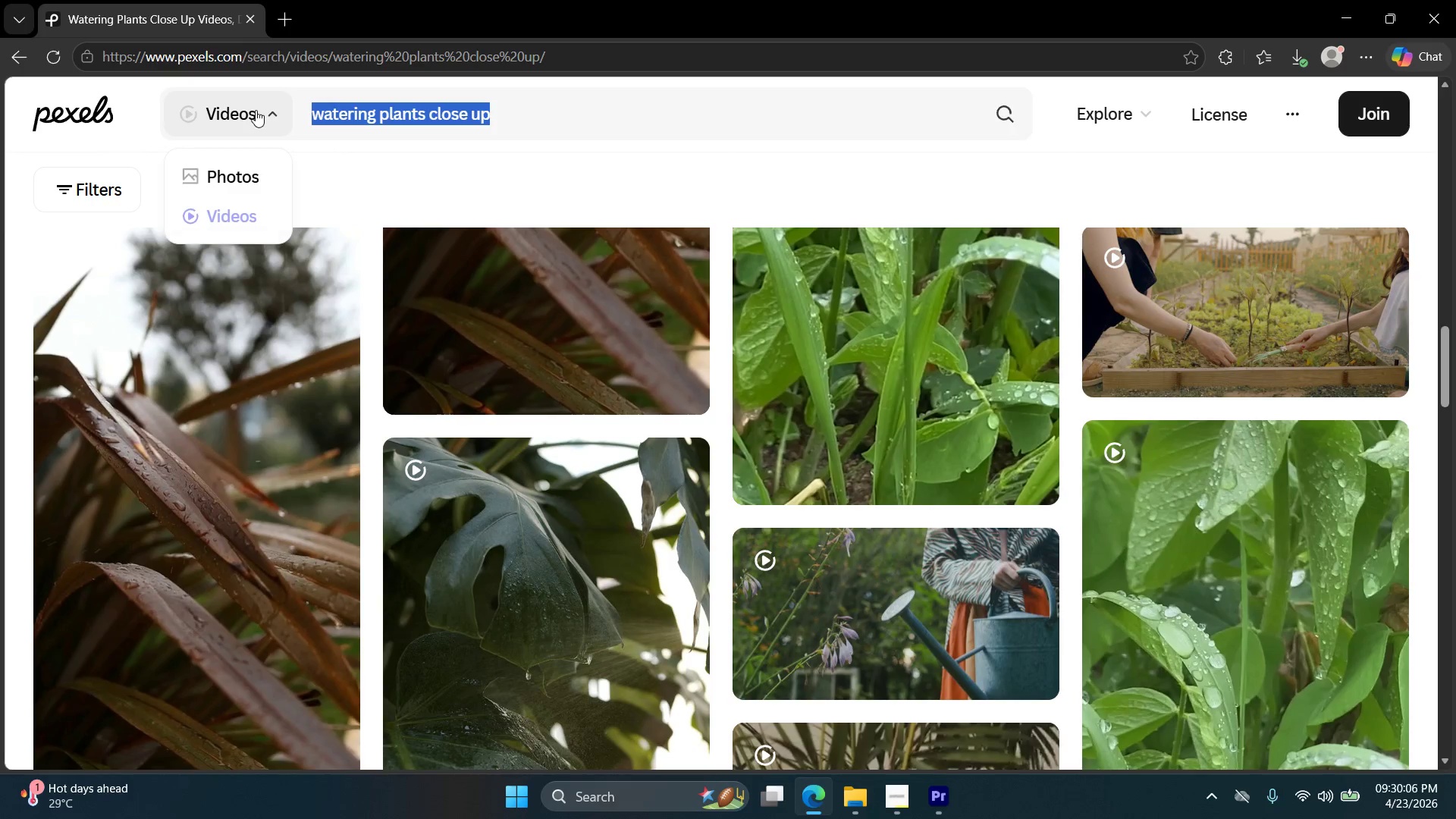 
type(glass terran)
key(Backspace)
key(Backspace)
type(r)
key(Backspace)
type(arium building)
 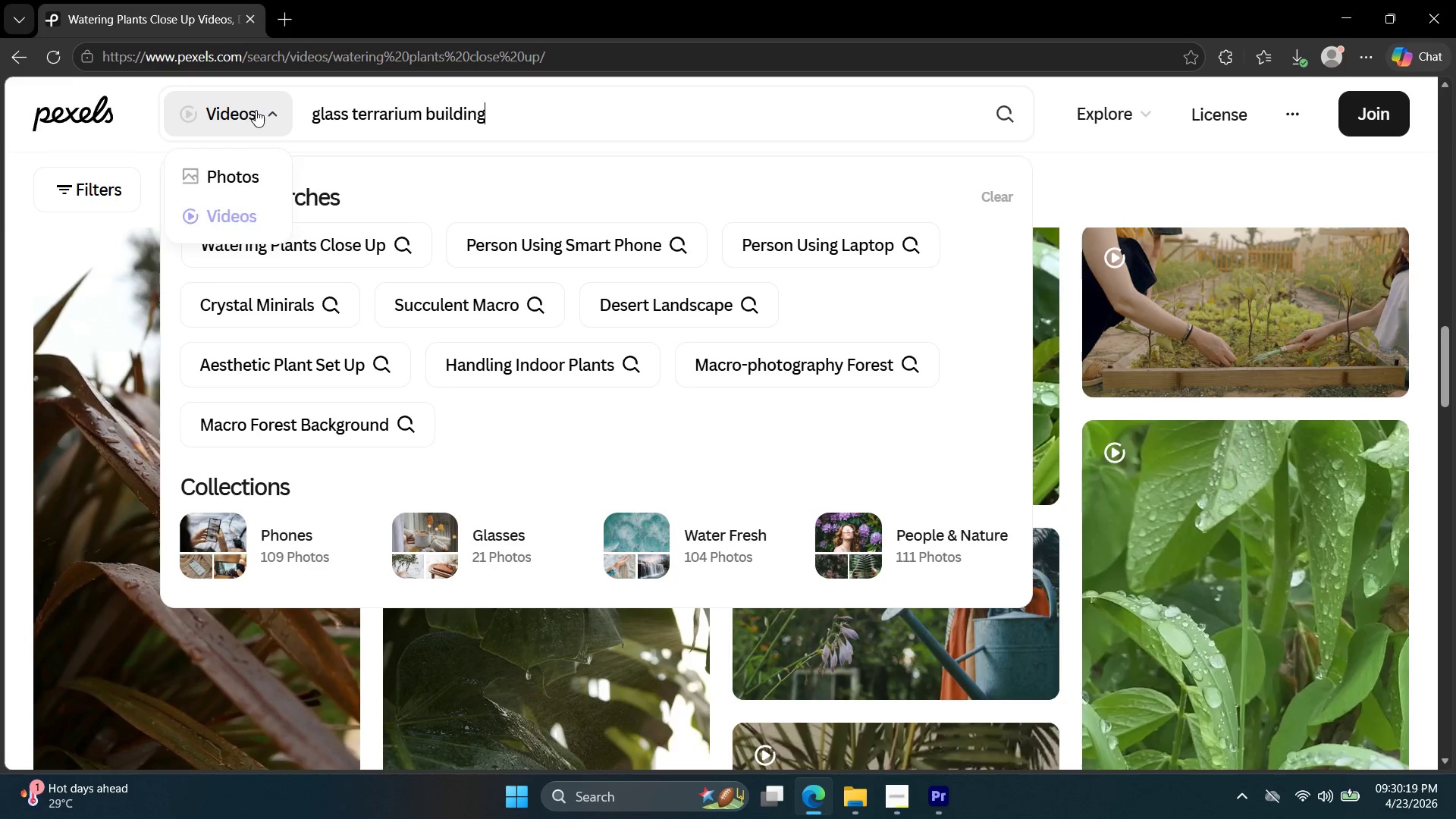 
key(Enter)
 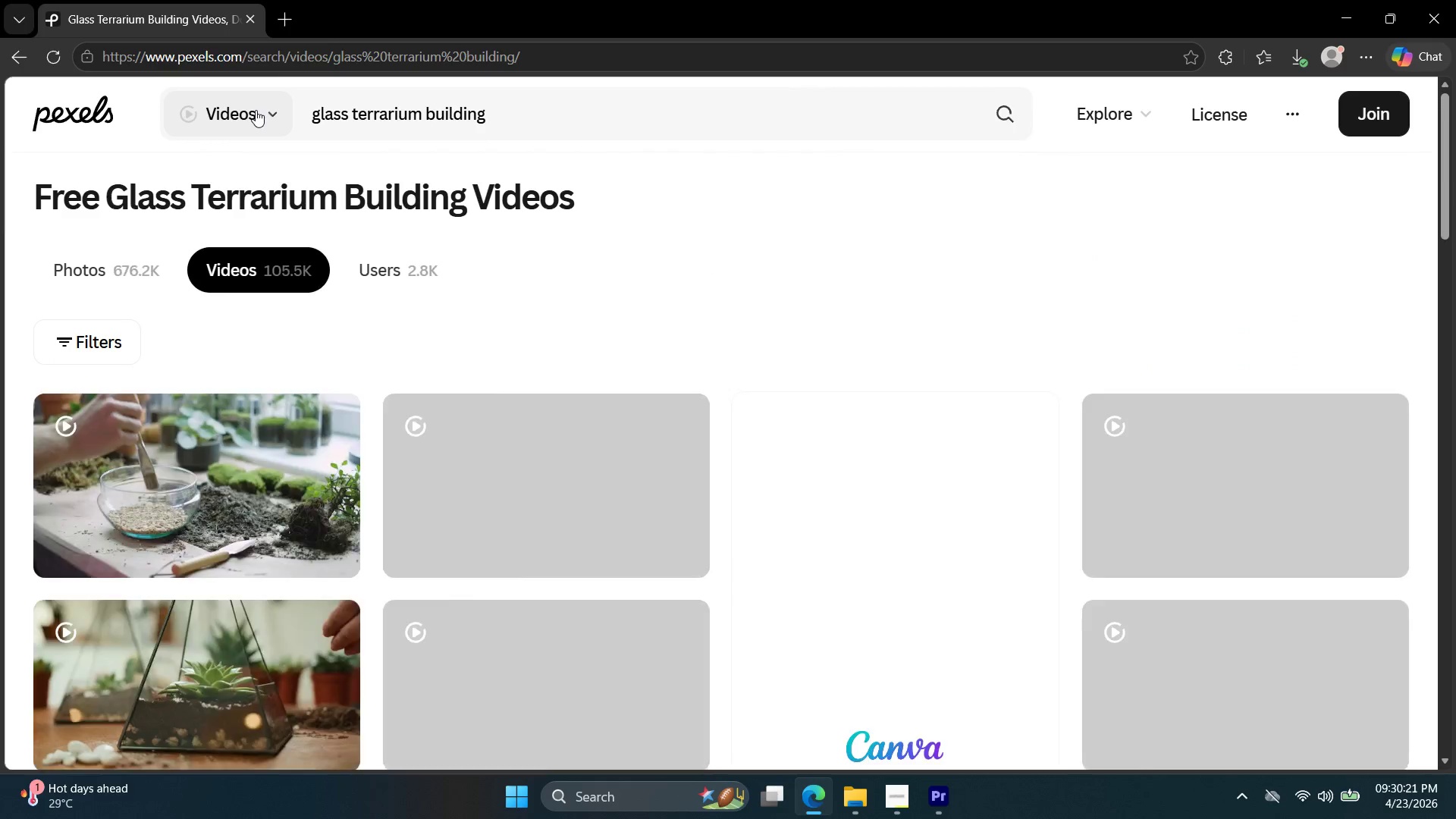 
scroll: coordinate [310, 216], scroll_direction: down, amount: 3.0
 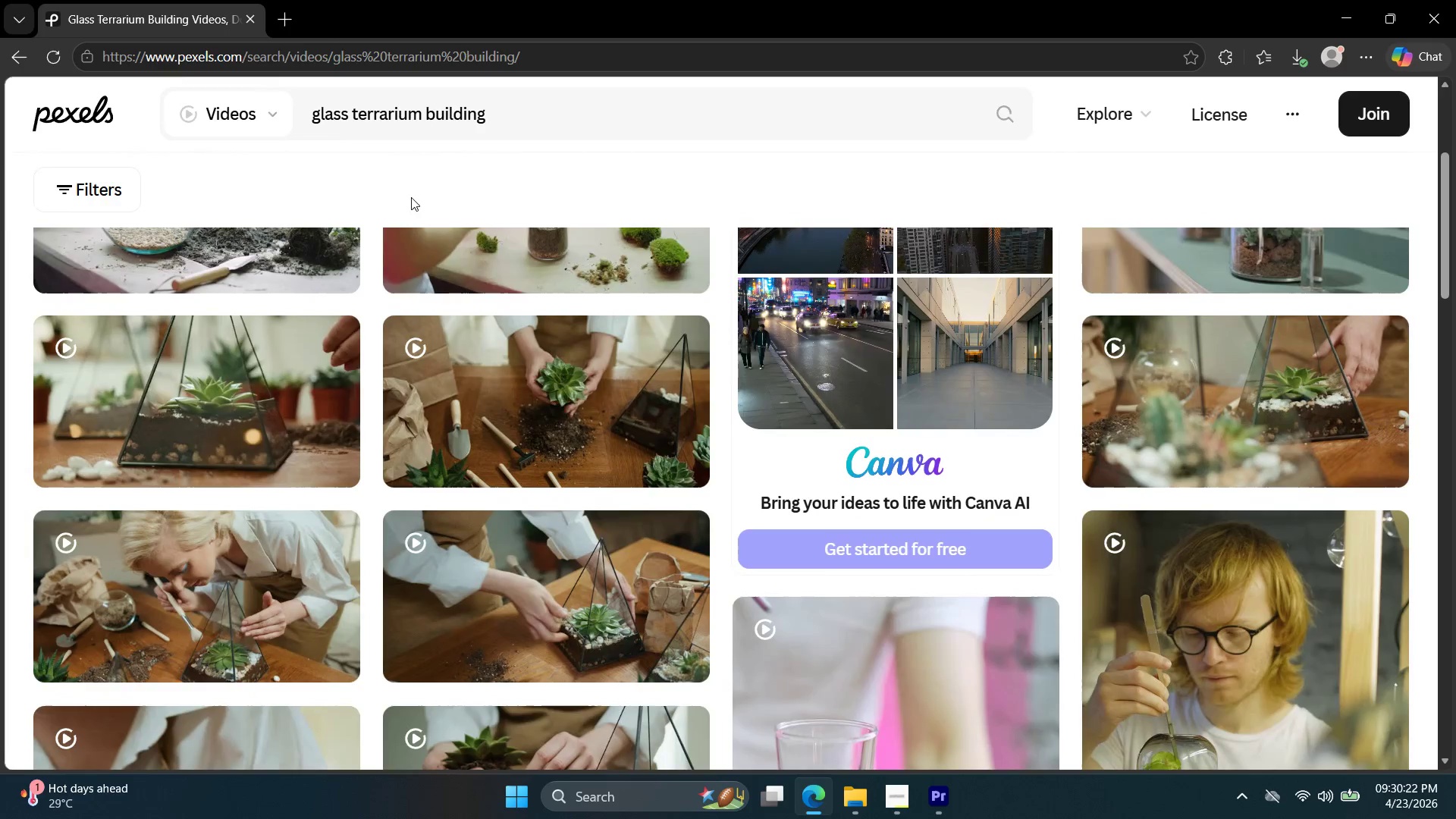 
scroll: coordinate [456, 349], scroll_direction: up, amount: 2.0
 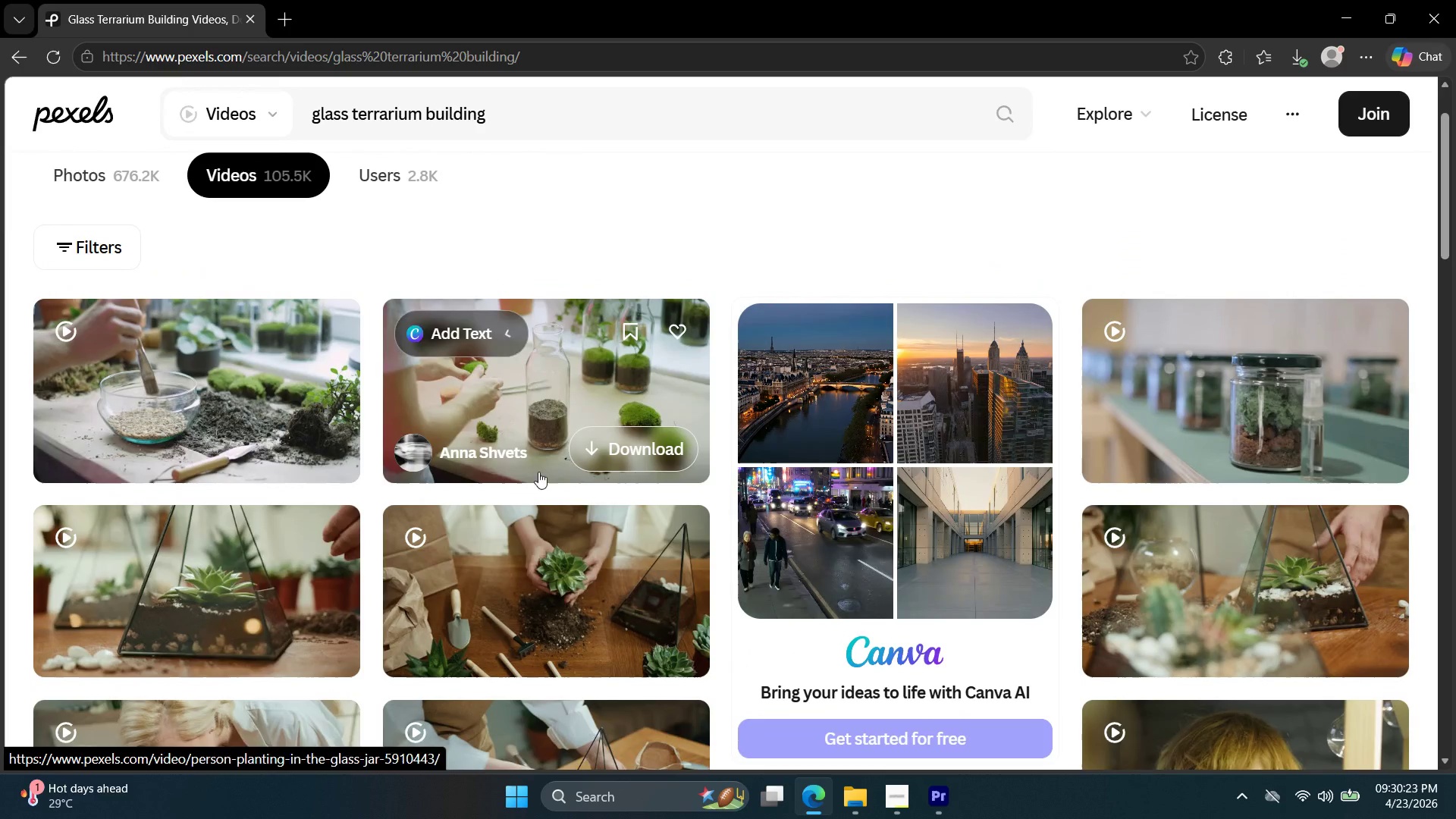 
scroll: coordinate [550, 460], scroll_direction: down, amount: 3.0
 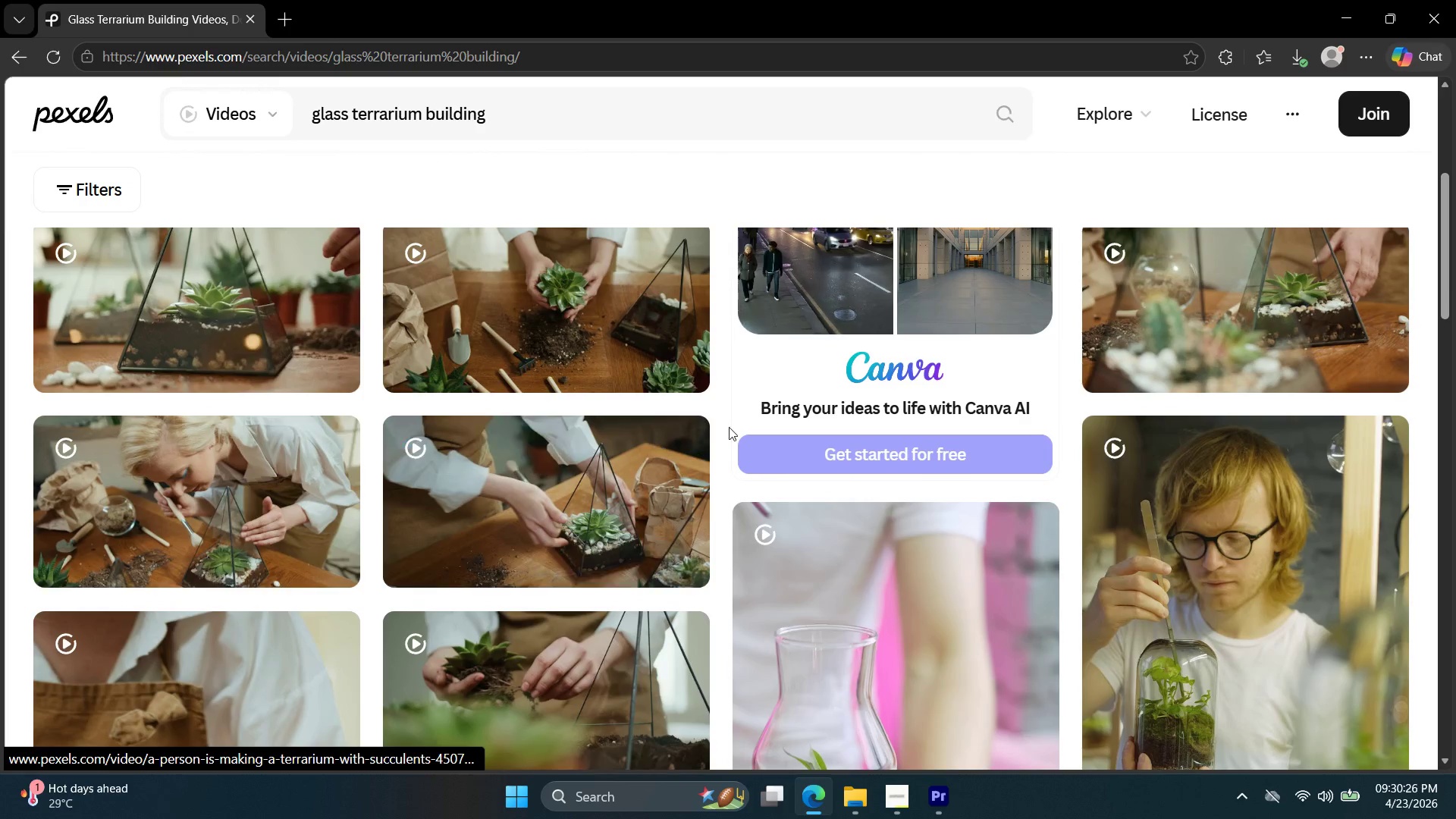 
scroll: coordinate [1112, 407], scroll_direction: up, amount: 2.0
 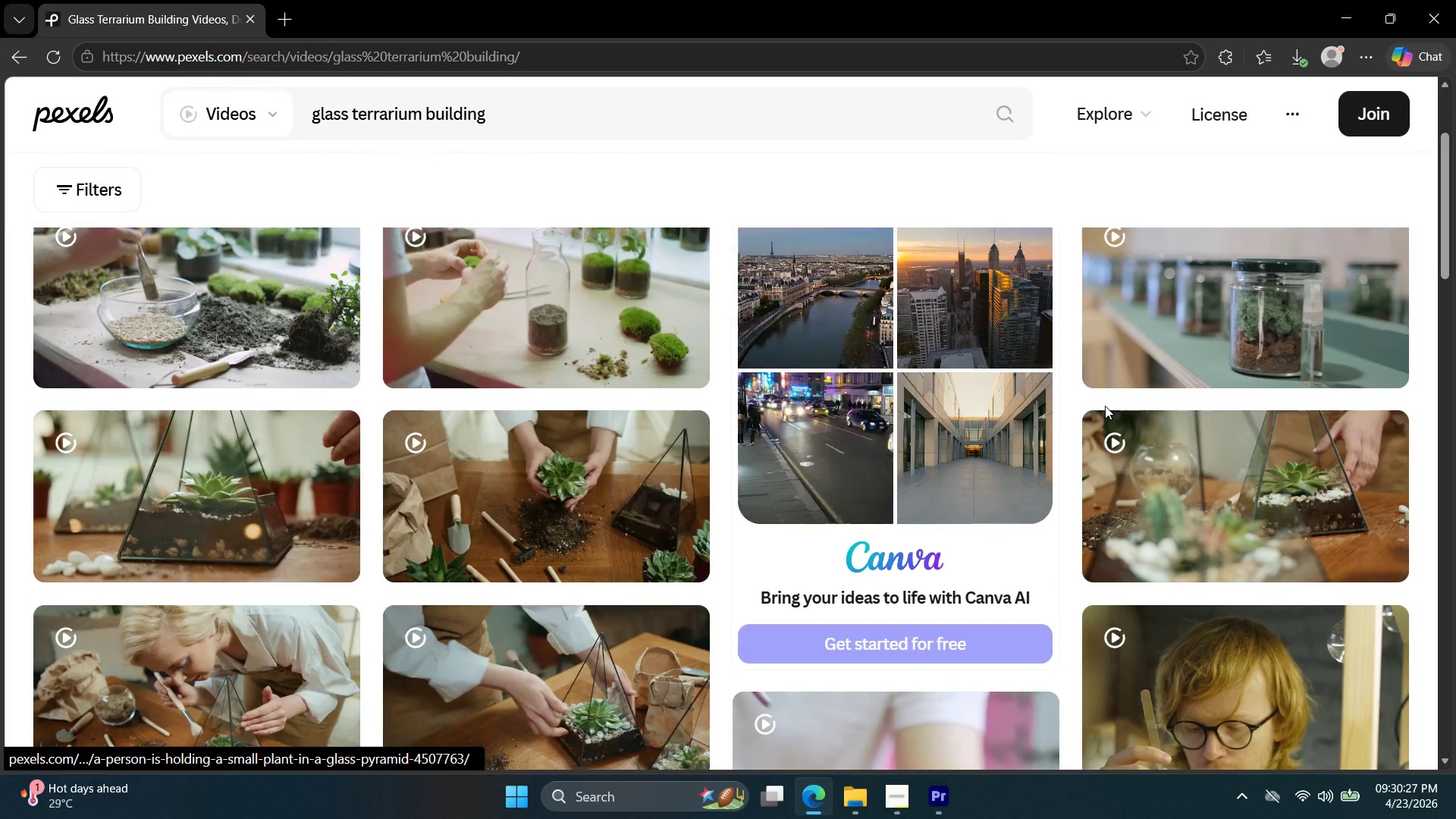 
scroll: coordinate [1099, 419], scroll_direction: down, amount: 5.0
 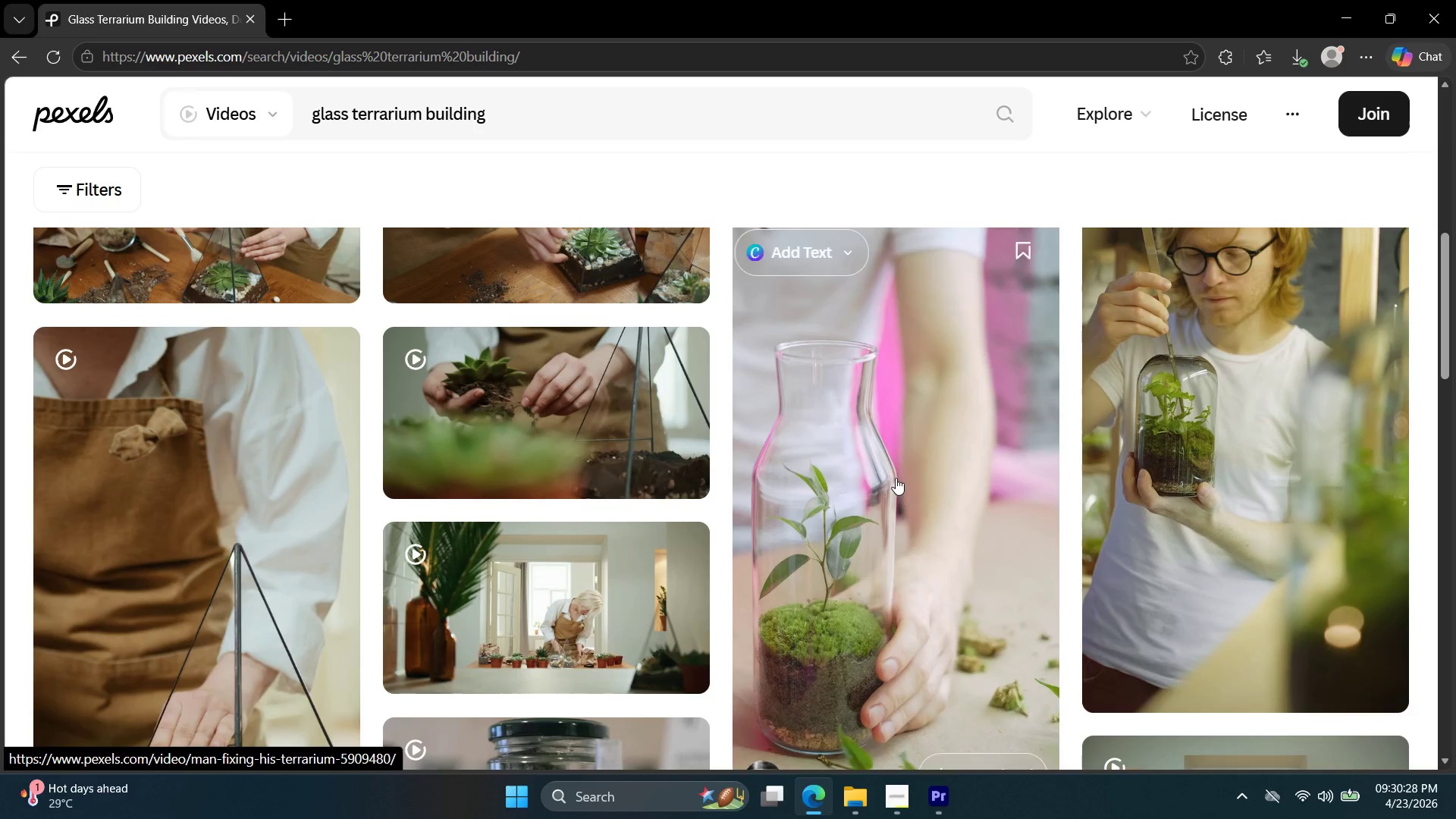 
left_click([883, 477])
 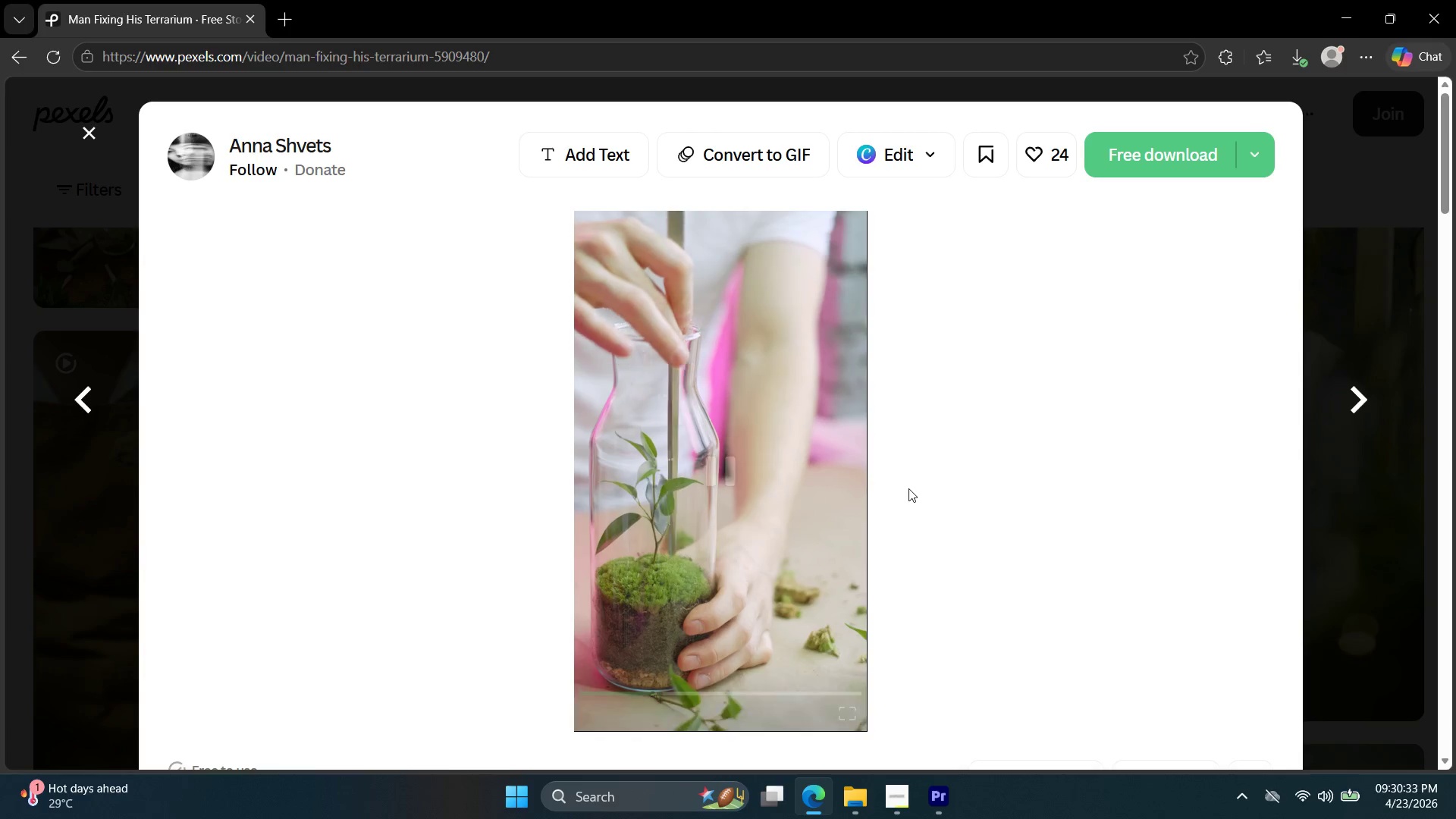 
wait(6.25)
 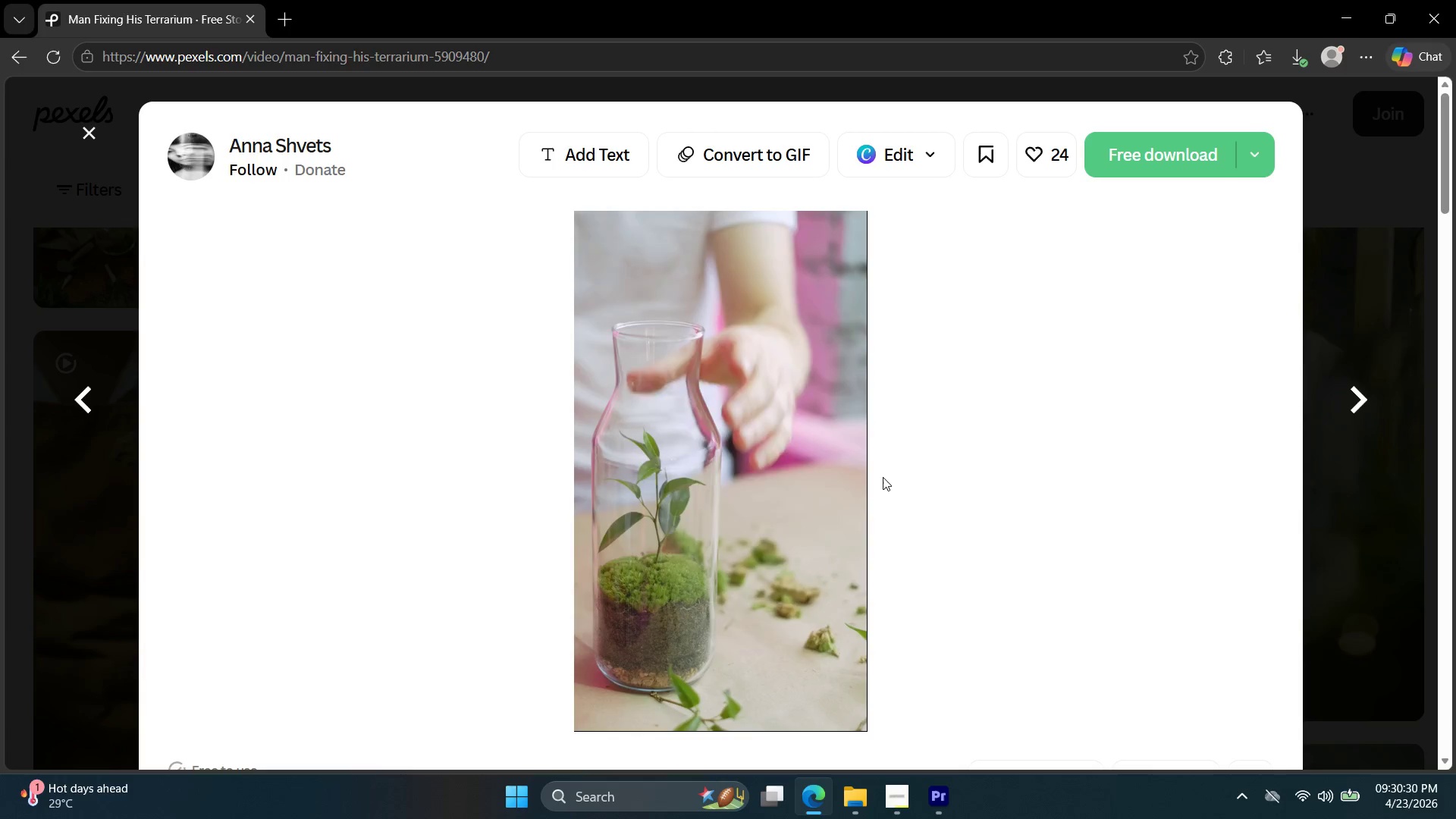 
key(Escape)
 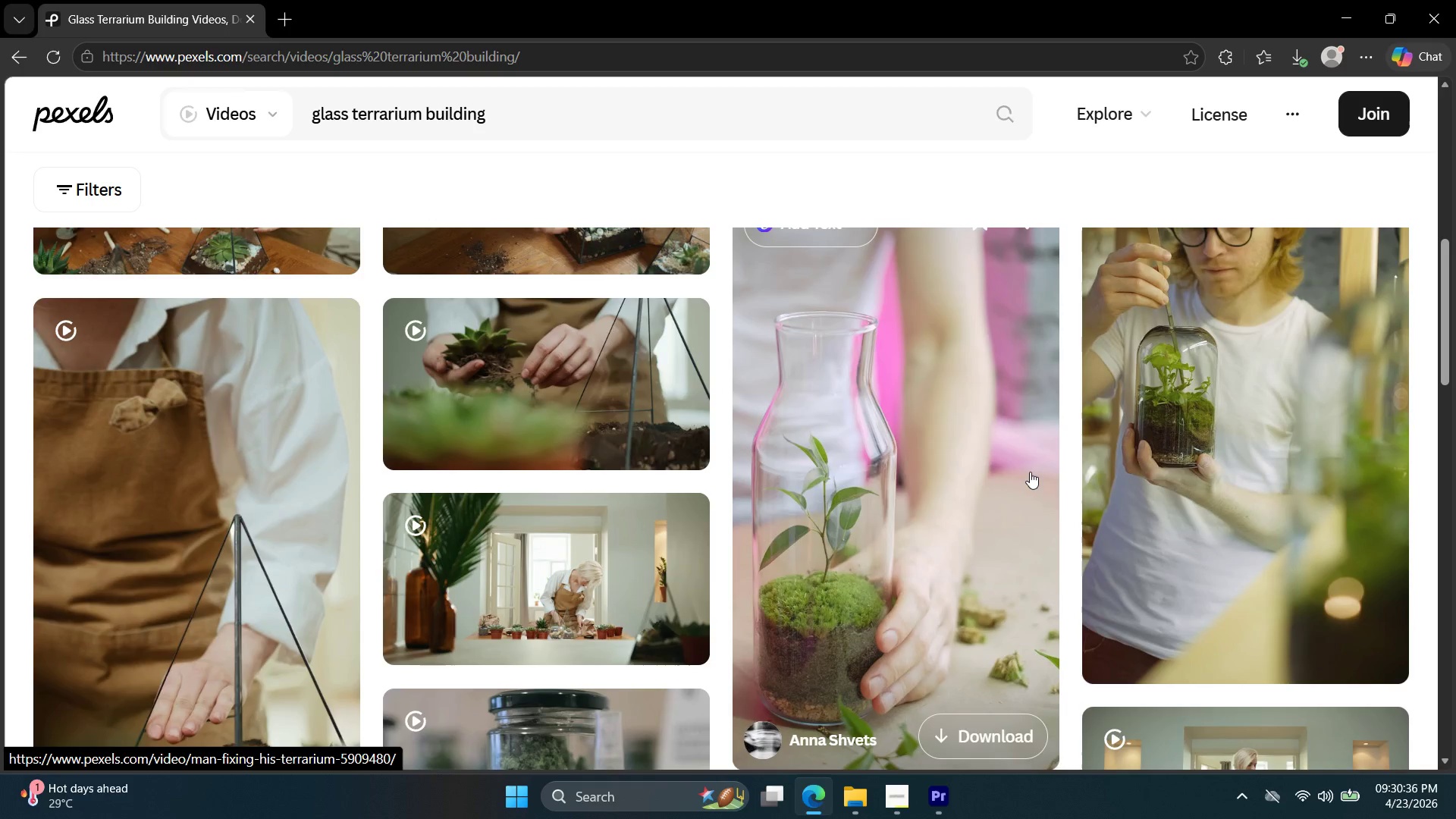 
scroll: coordinate [1033, 498], scroll_direction: down, amount: 19.0
 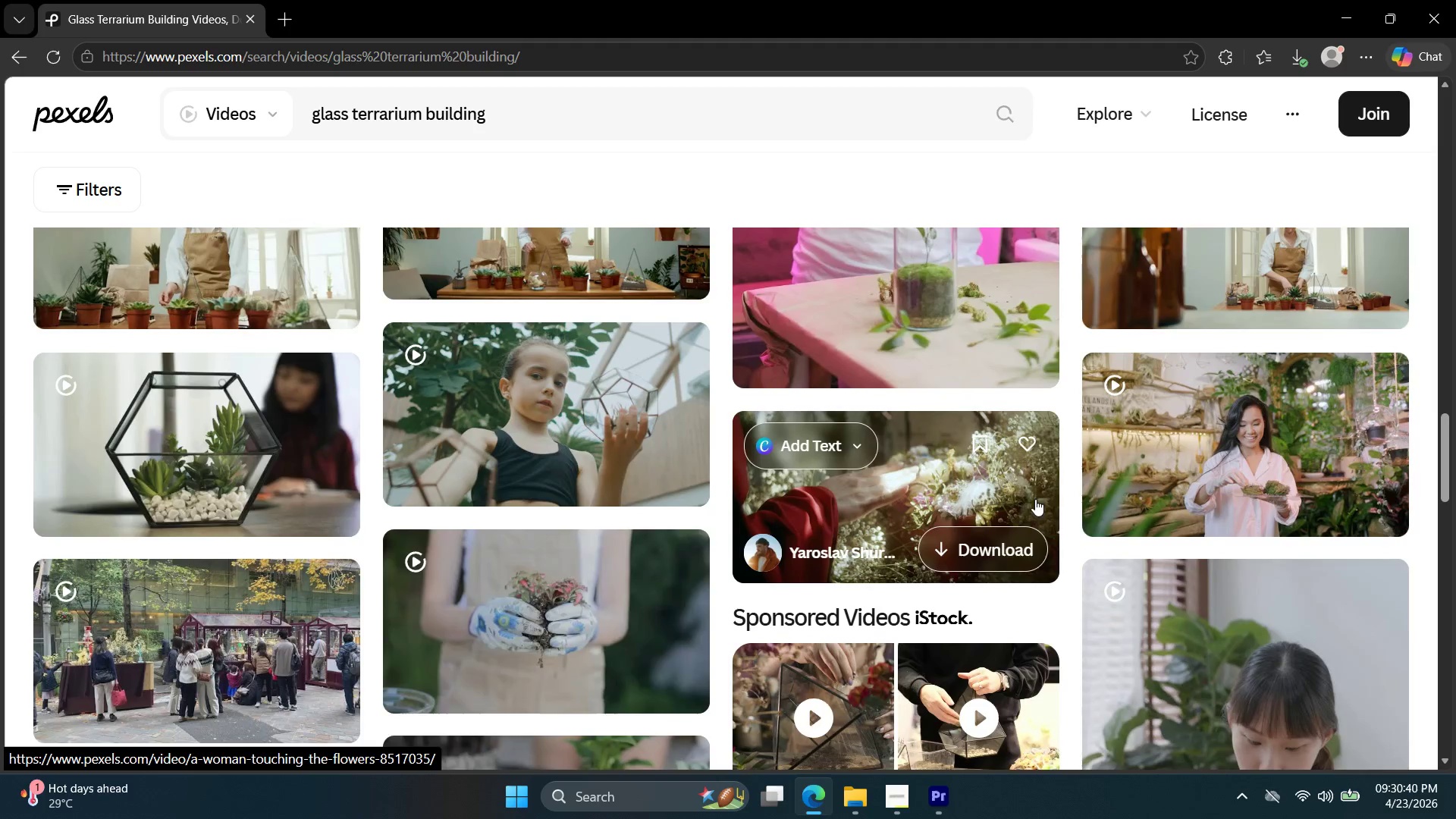 
scroll: coordinate [1037, 497], scroll_direction: up, amount: 3.0
 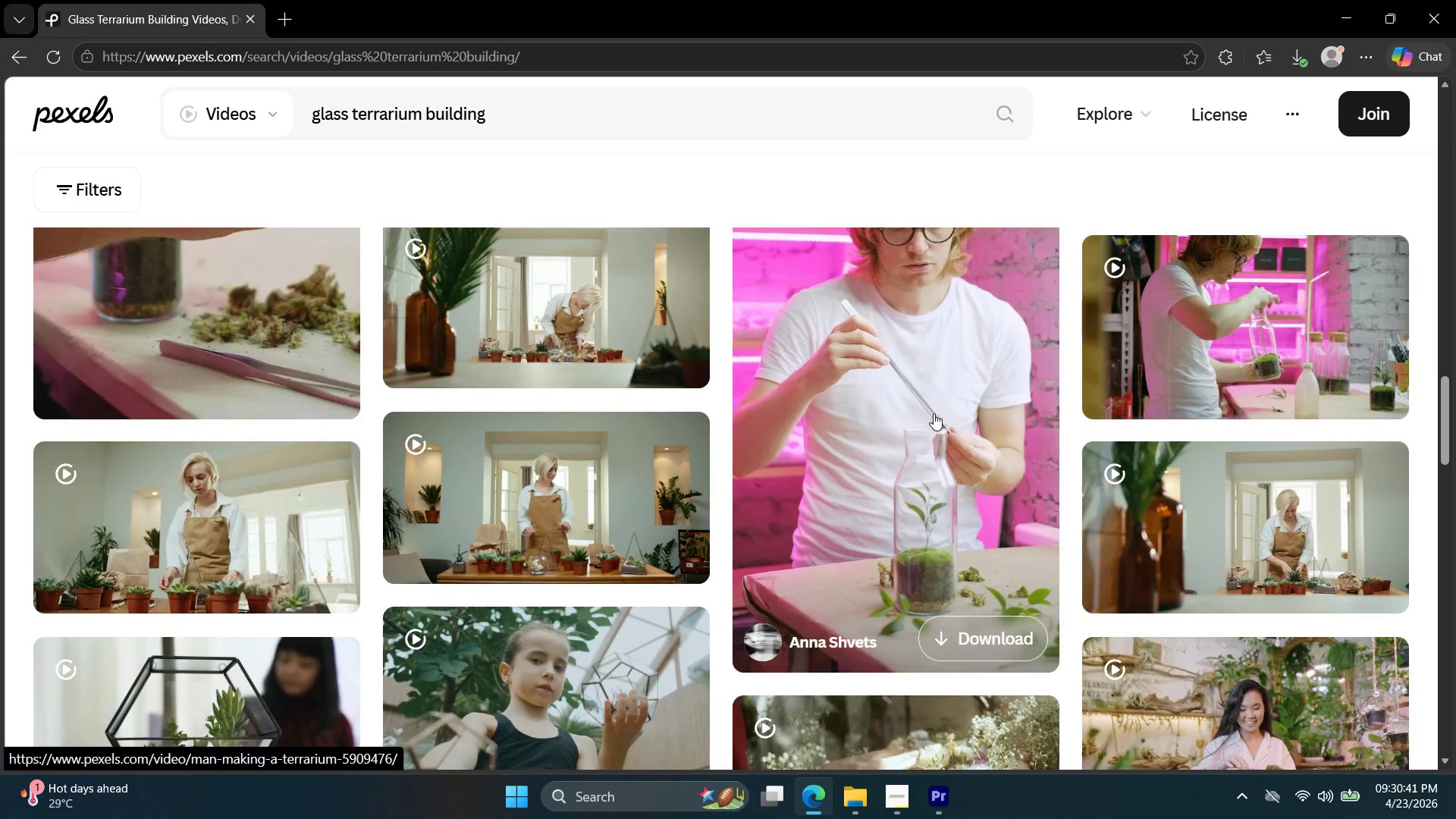 
left_click([933, 409])
 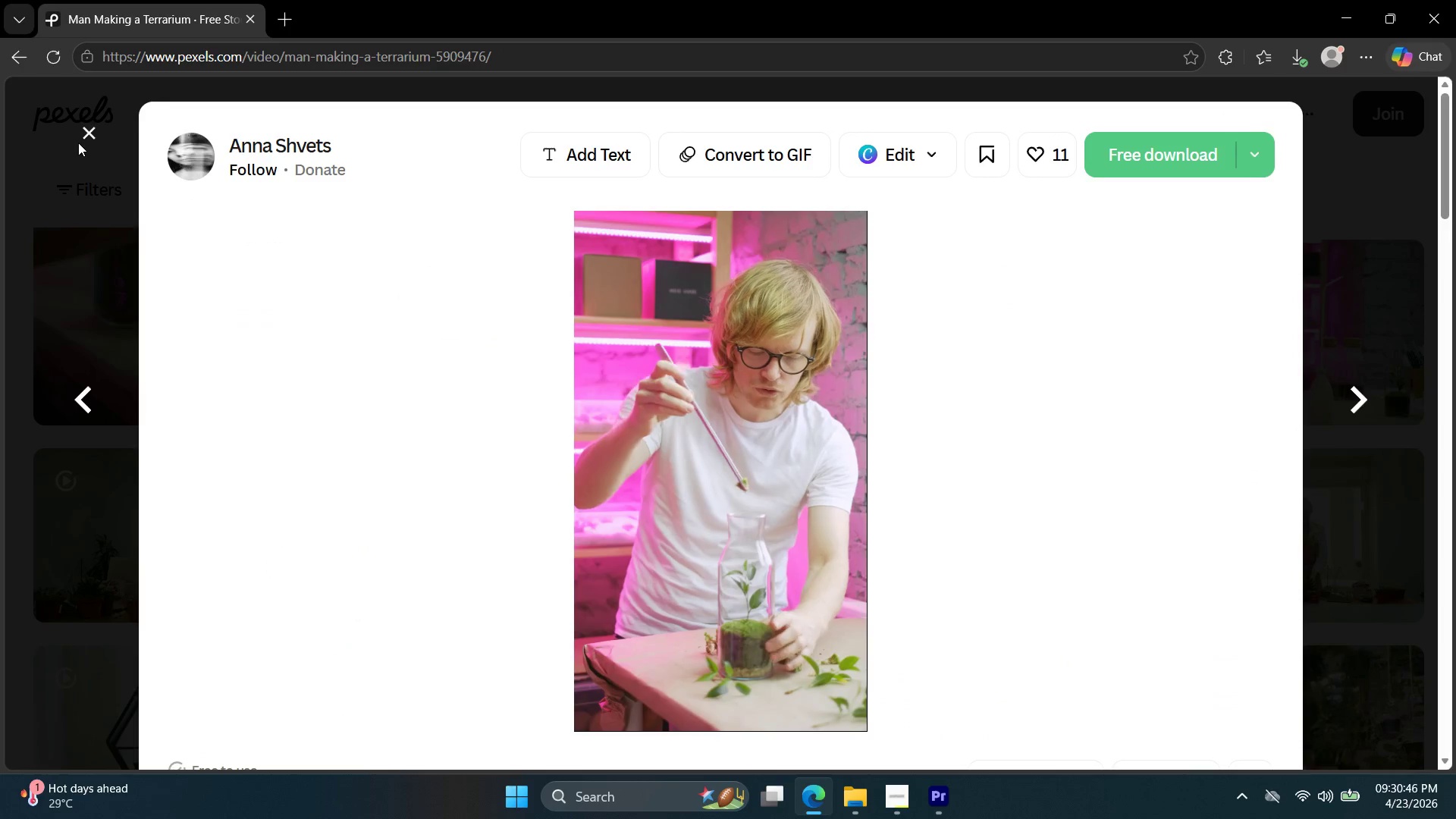 
wait(9.61)
 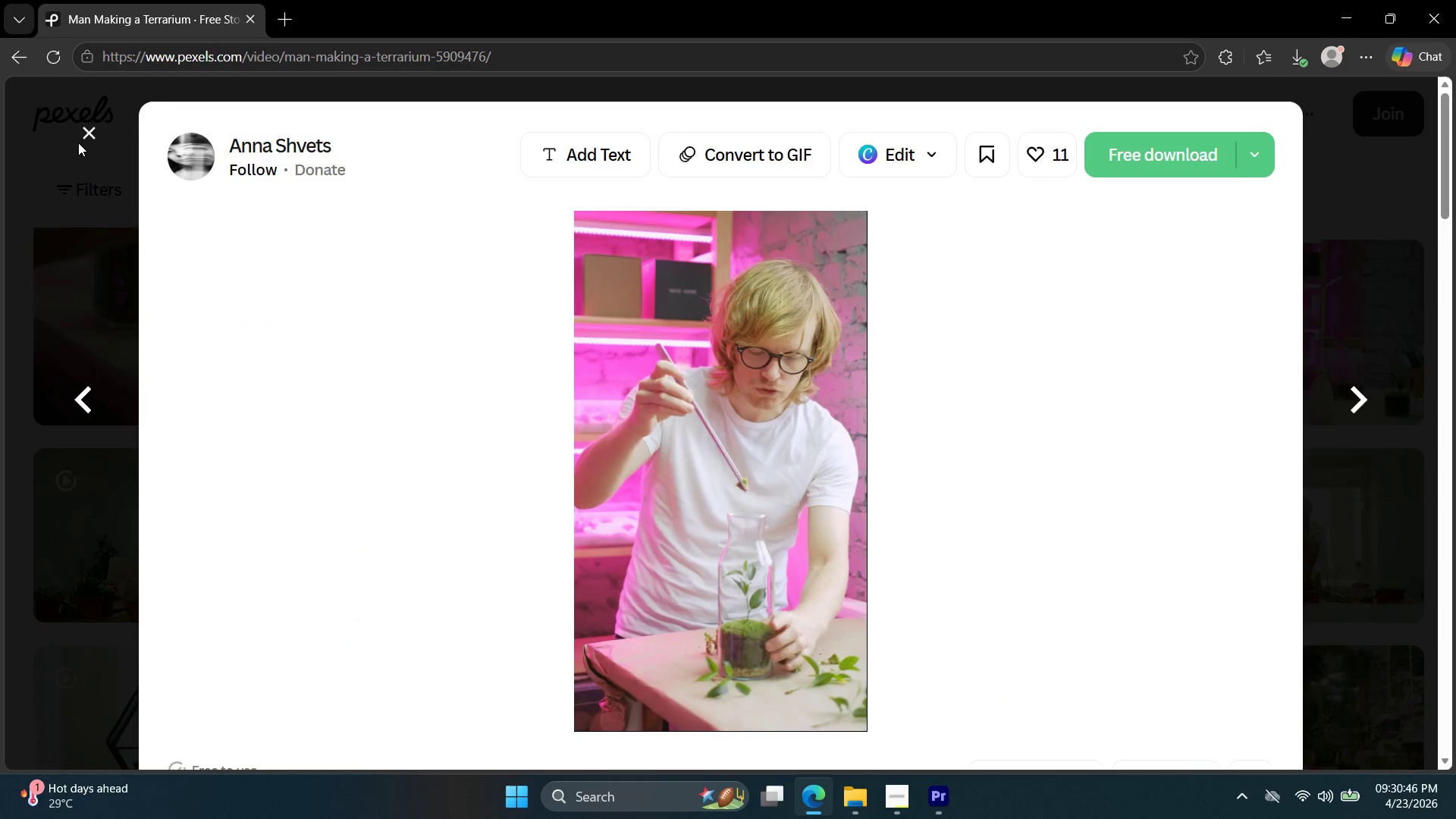 
key(Escape)
 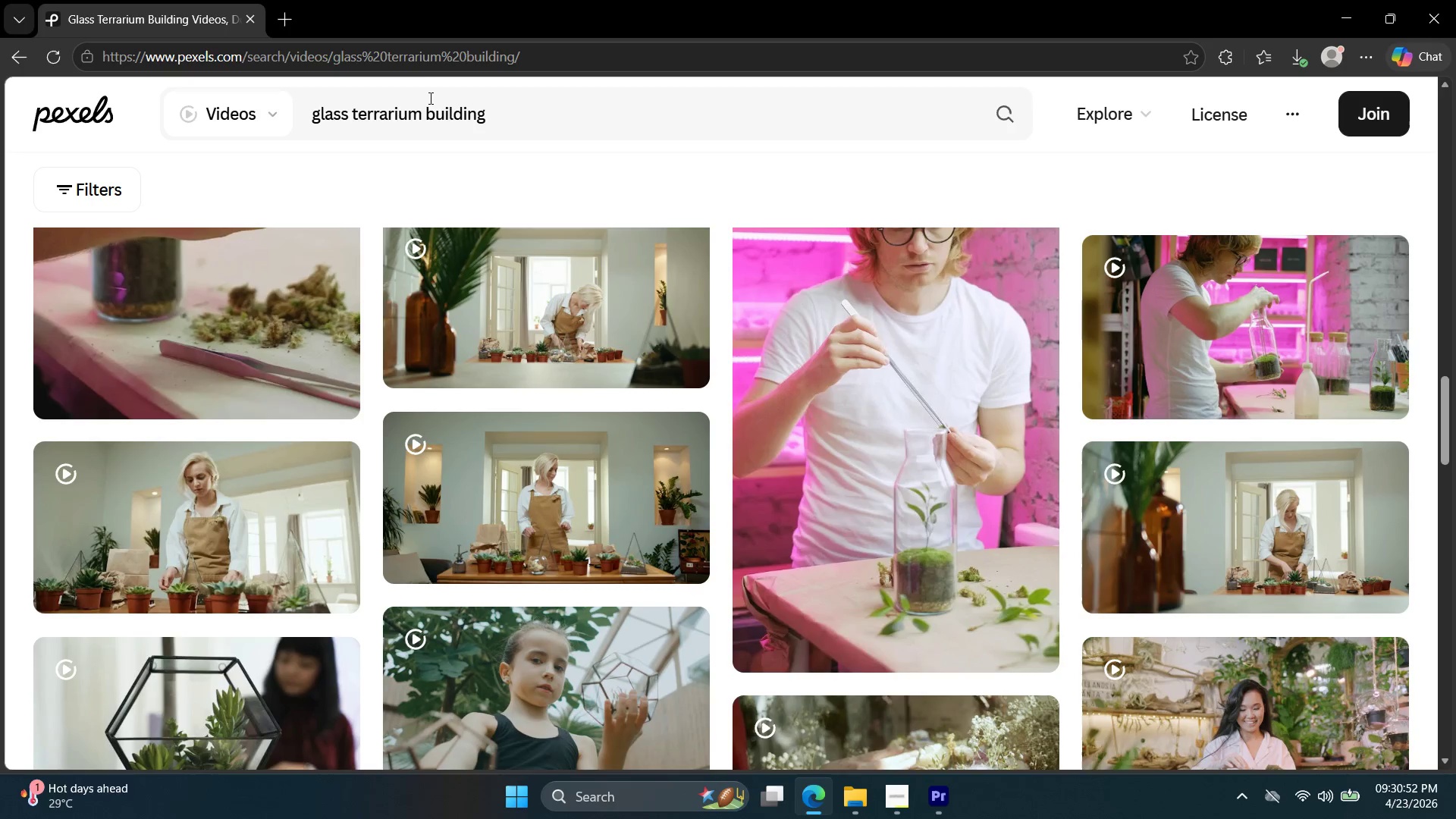 
double_click([429, 100])
 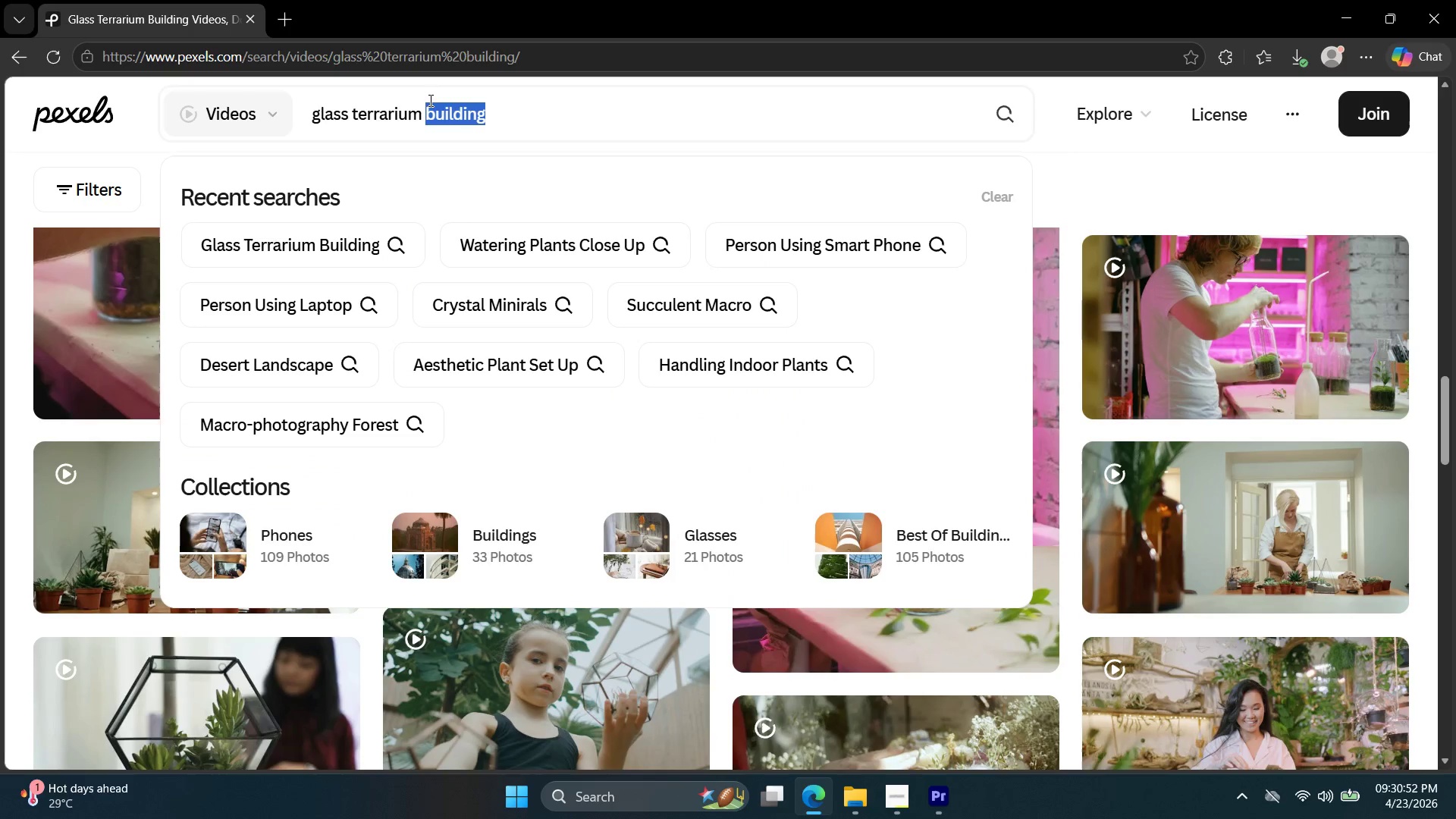 
triple_click([429, 100])
 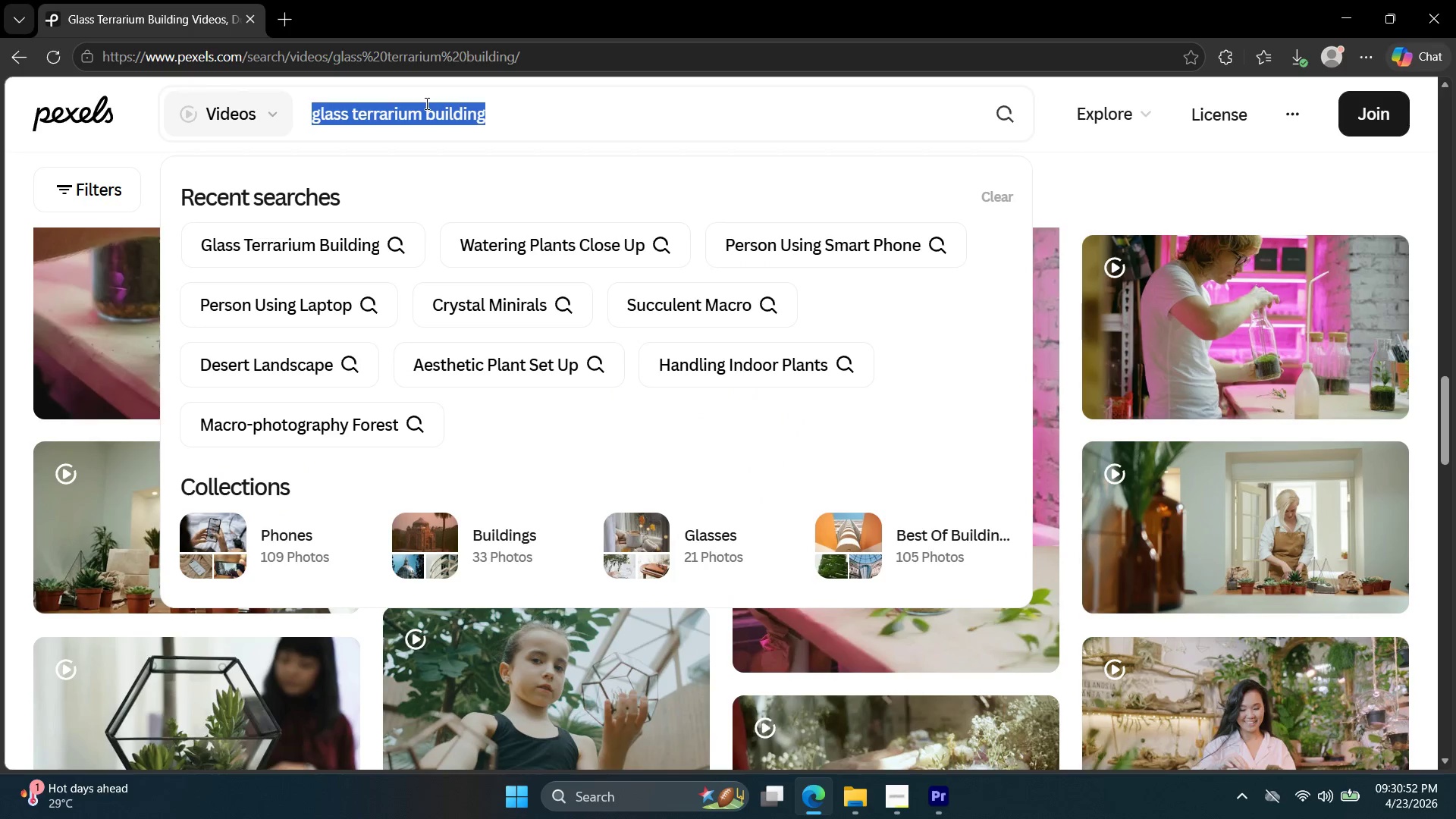 
type(soil pouring)
 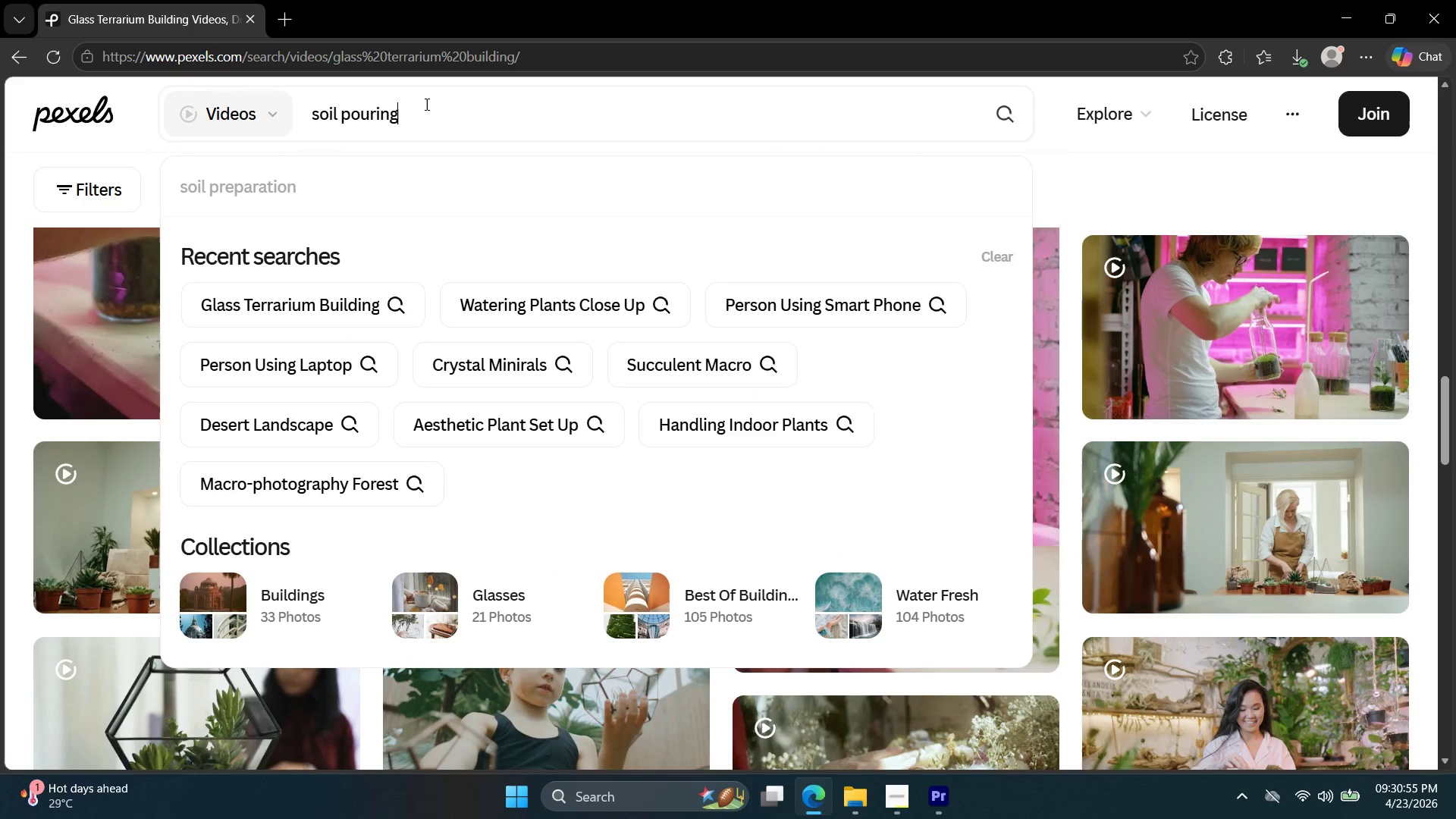 
key(Enter)
 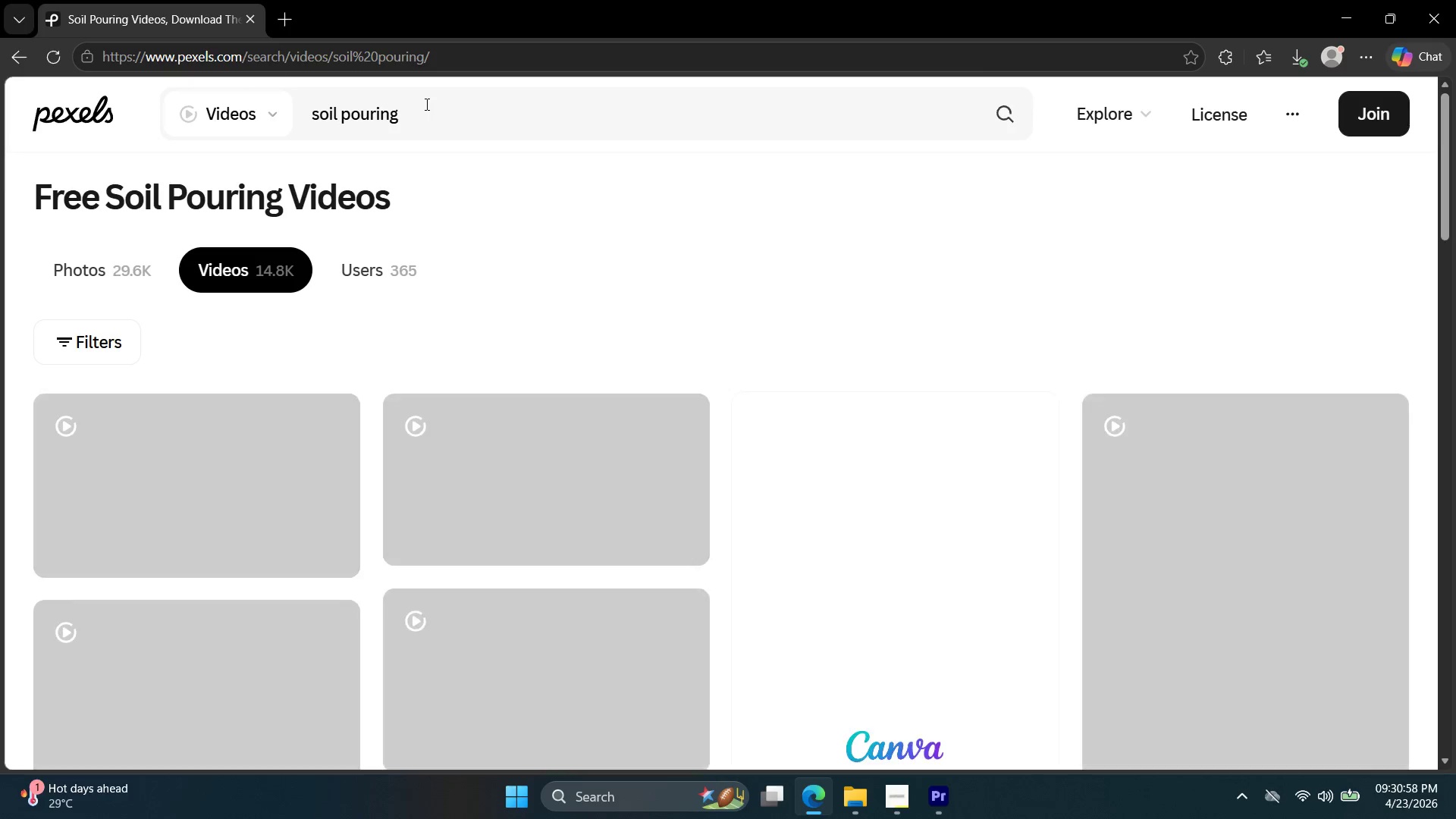 
scroll: coordinate [788, 320], scroll_direction: down, amount: 12.0
 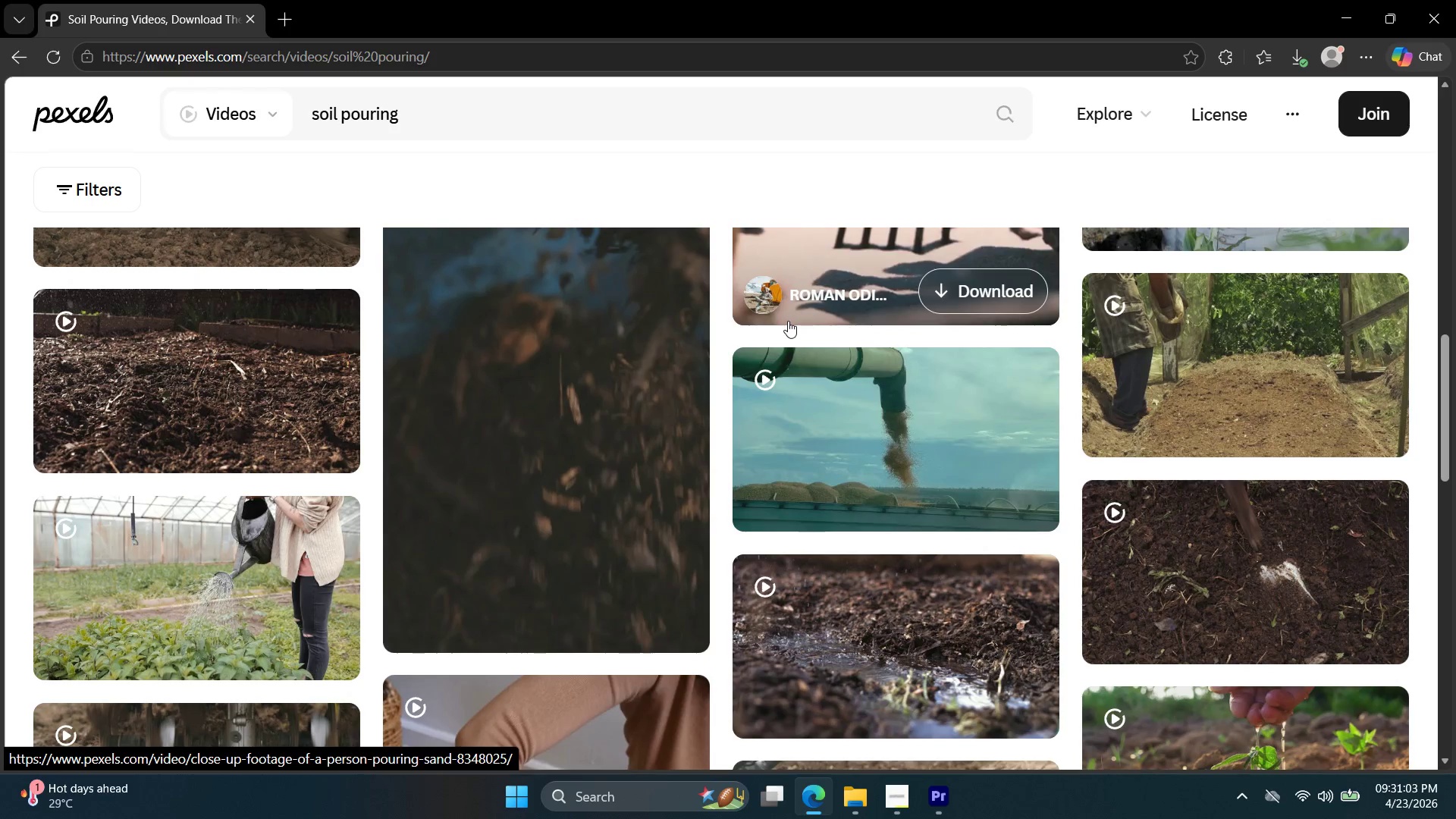 
scroll: coordinate [786, 331], scroll_direction: down, amount: 4.0
 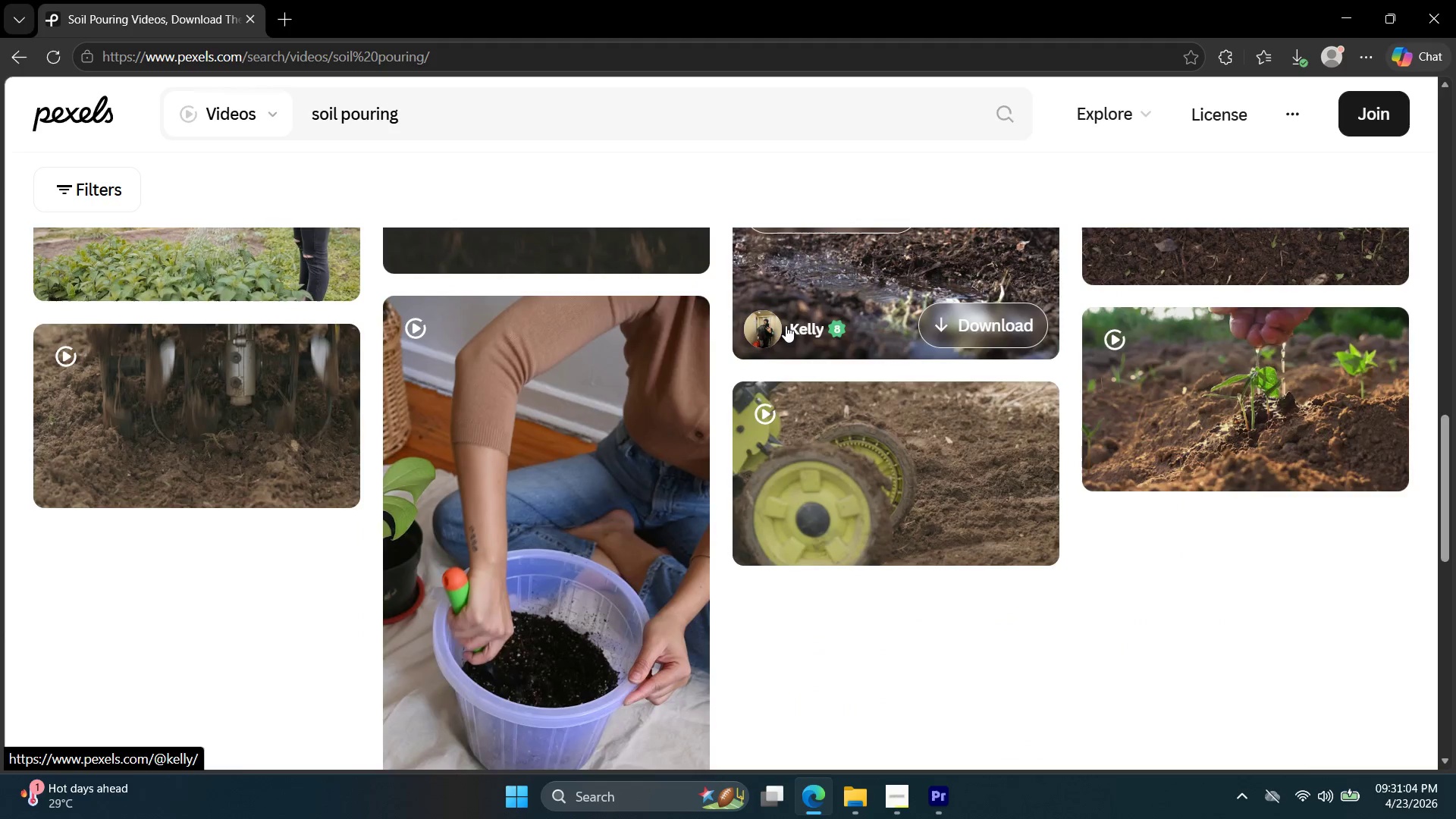 
scroll: coordinate [786, 328], scroll_direction: up, amount: 4.0
 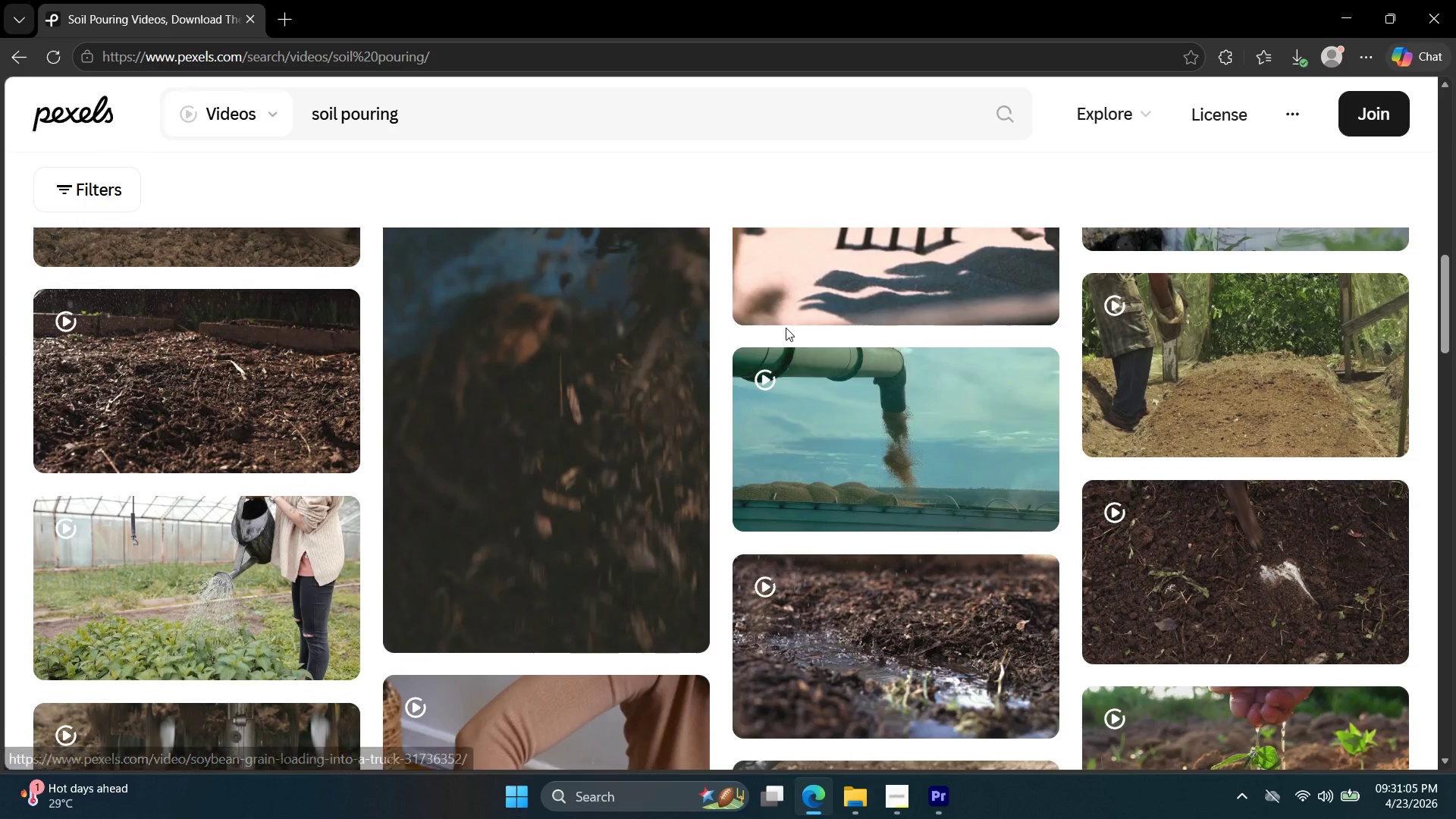 
scroll: coordinate [745, 362], scroll_direction: down, amount: 10.0
 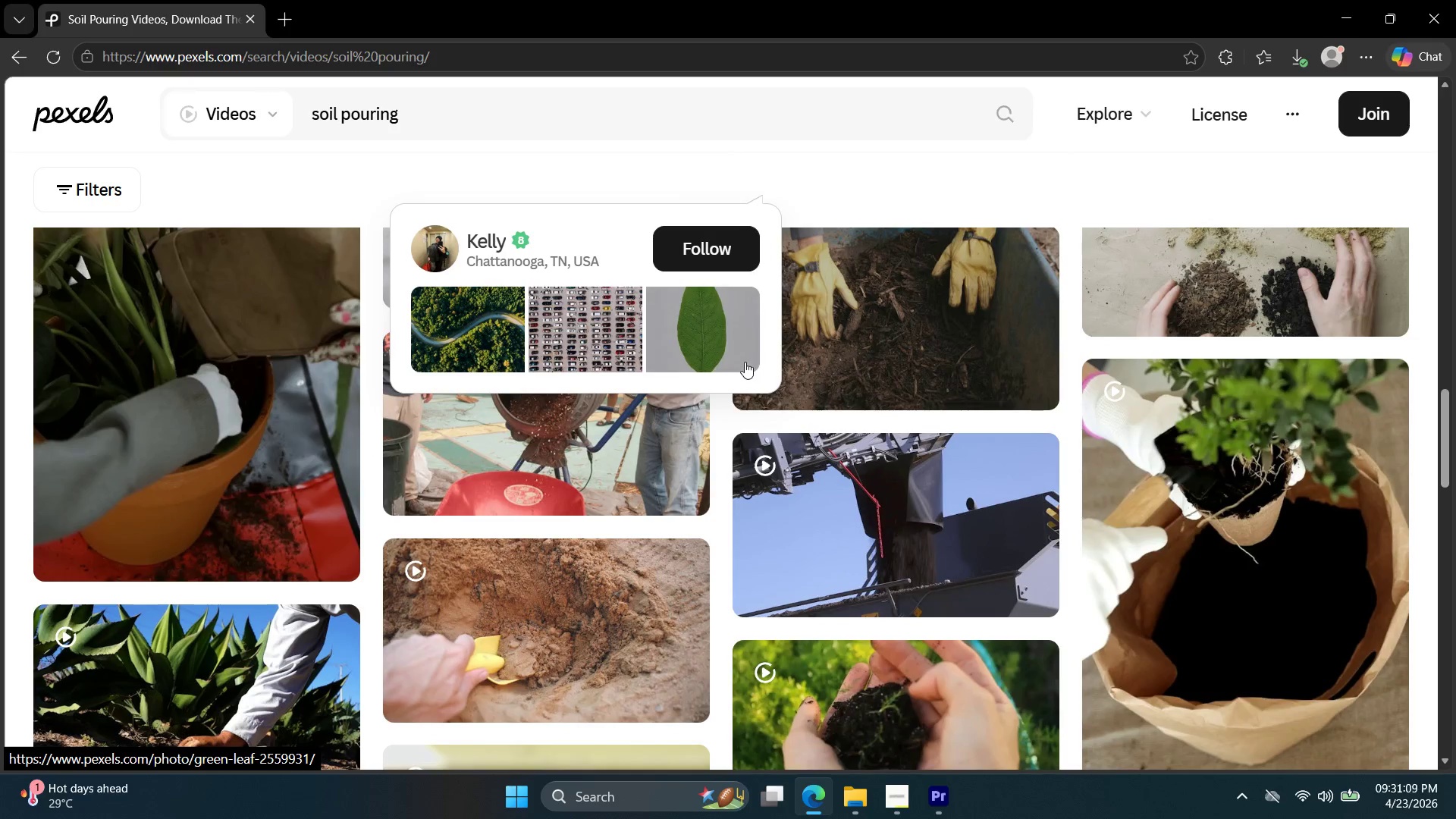 
scroll: coordinate [806, 391], scroll_direction: up, amount: 6.0
 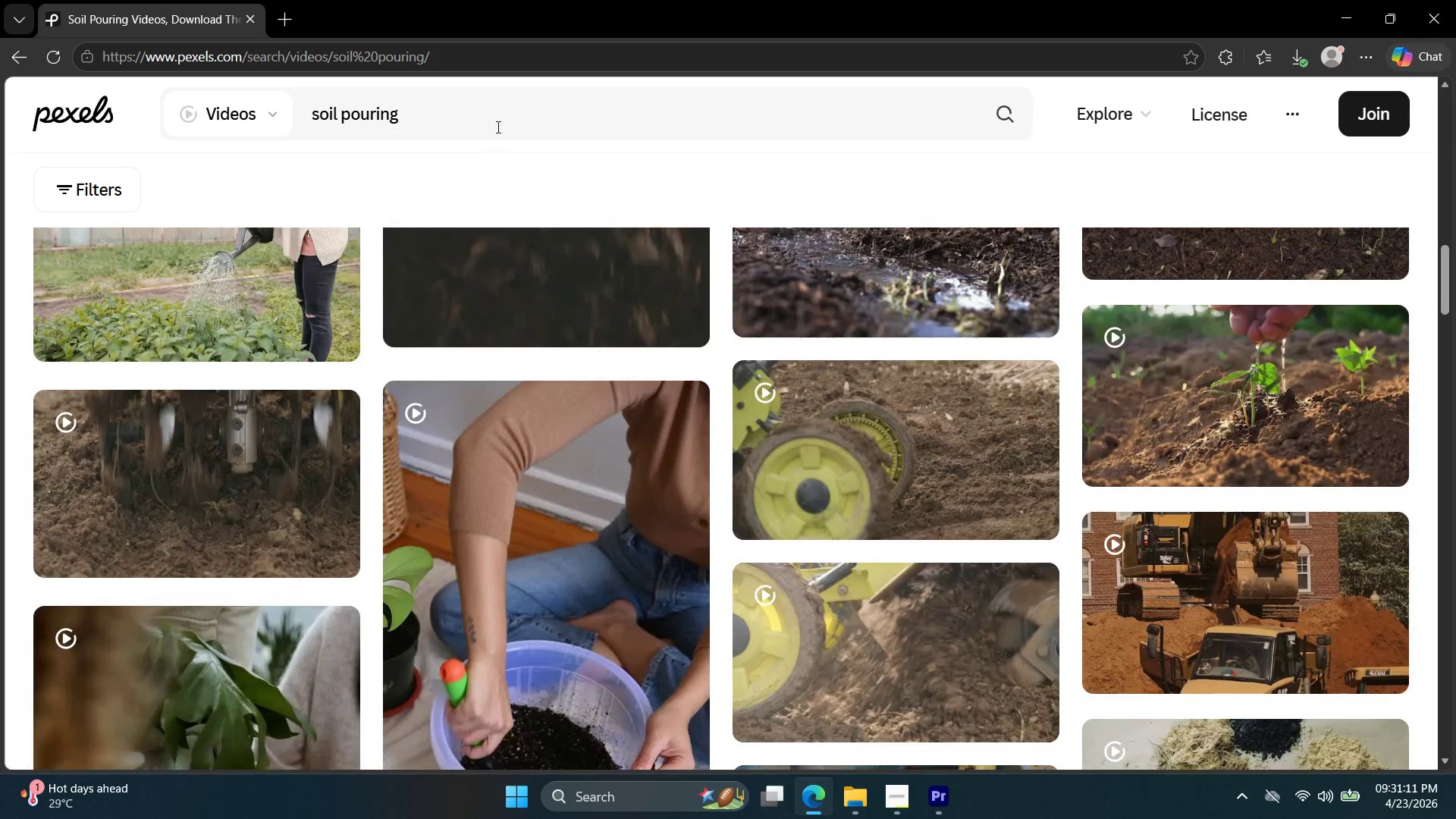 
double_click([497, 127])
 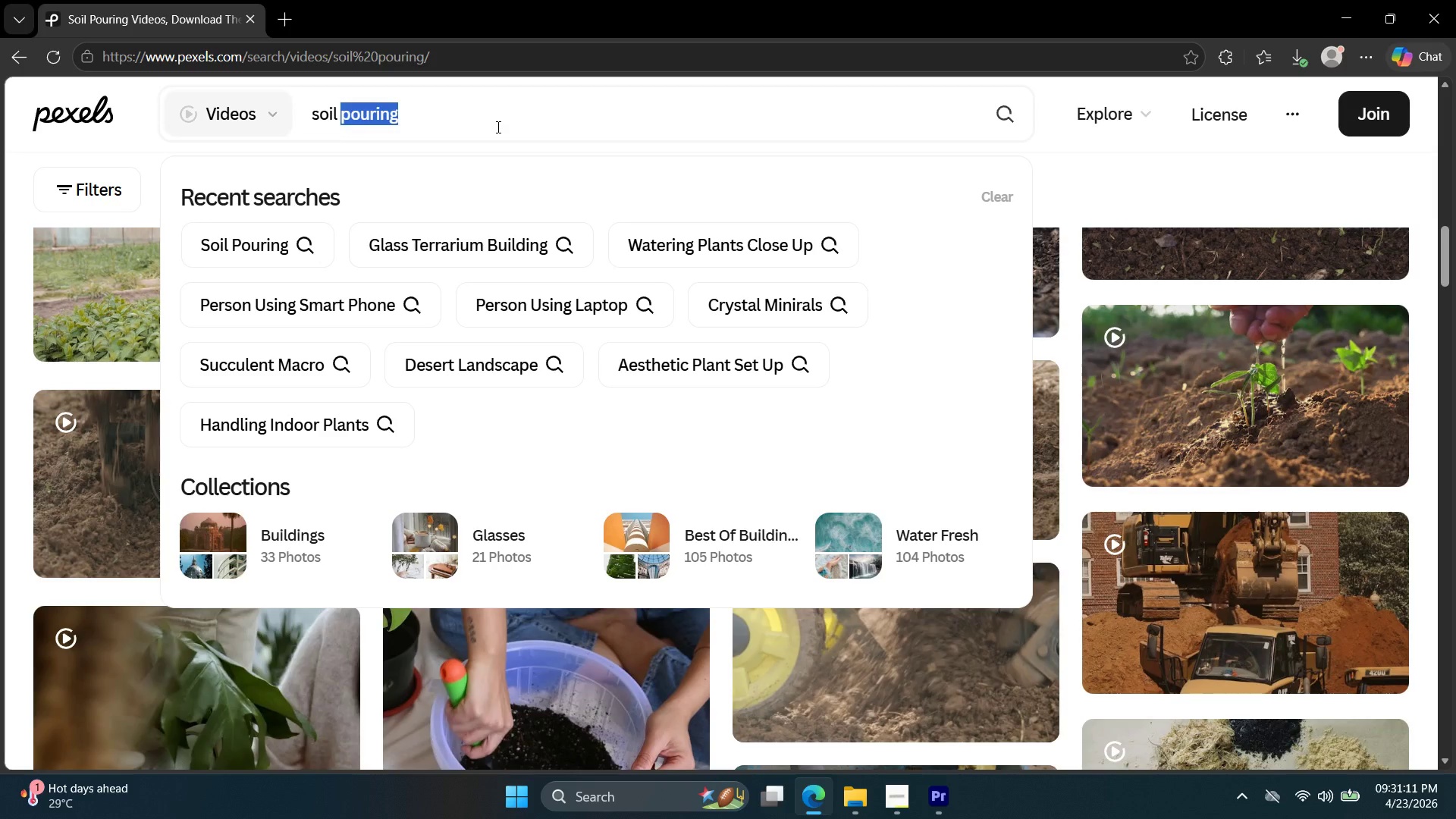 
triple_click([497, 127])
 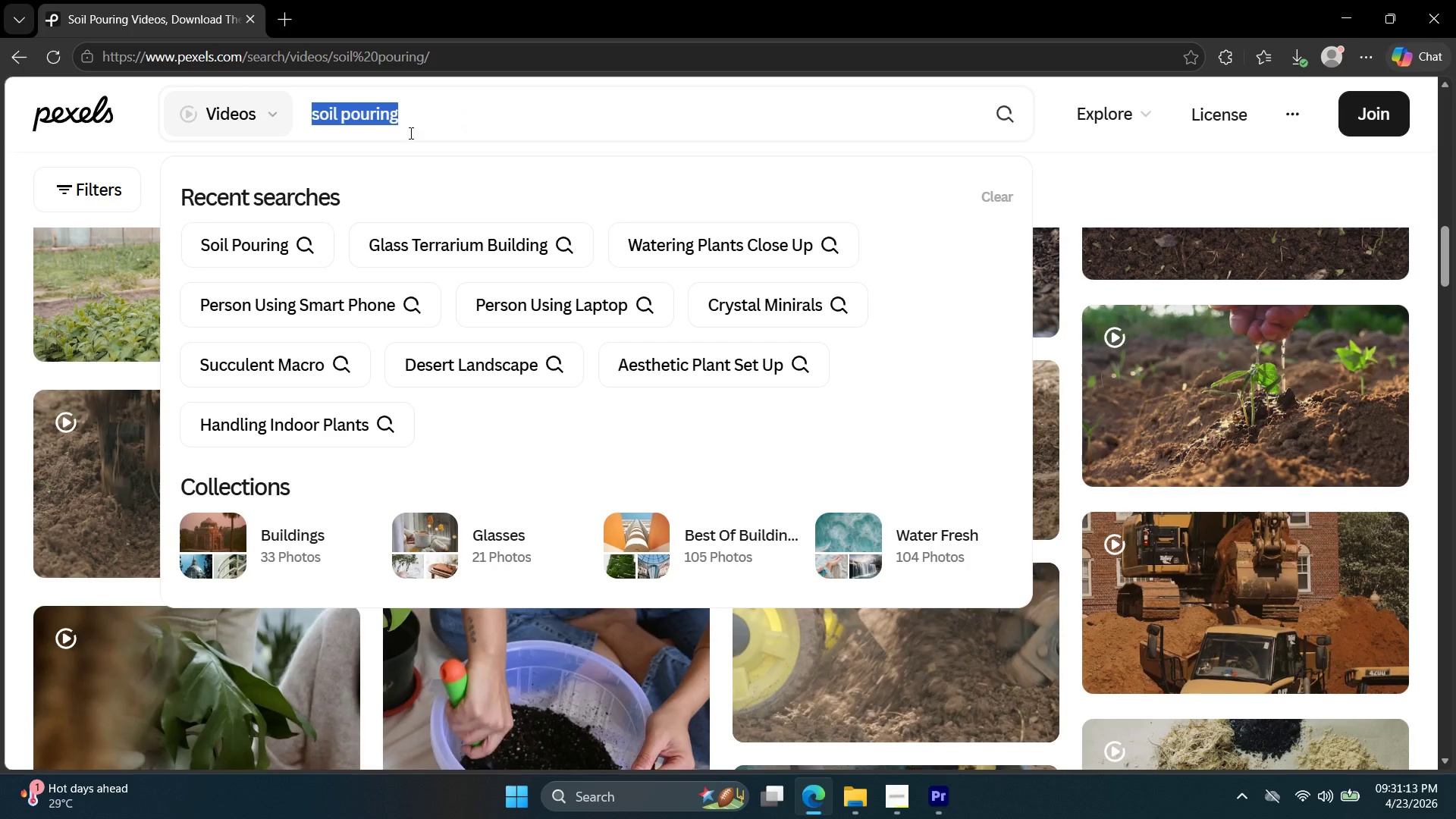 
type(watering plants)
 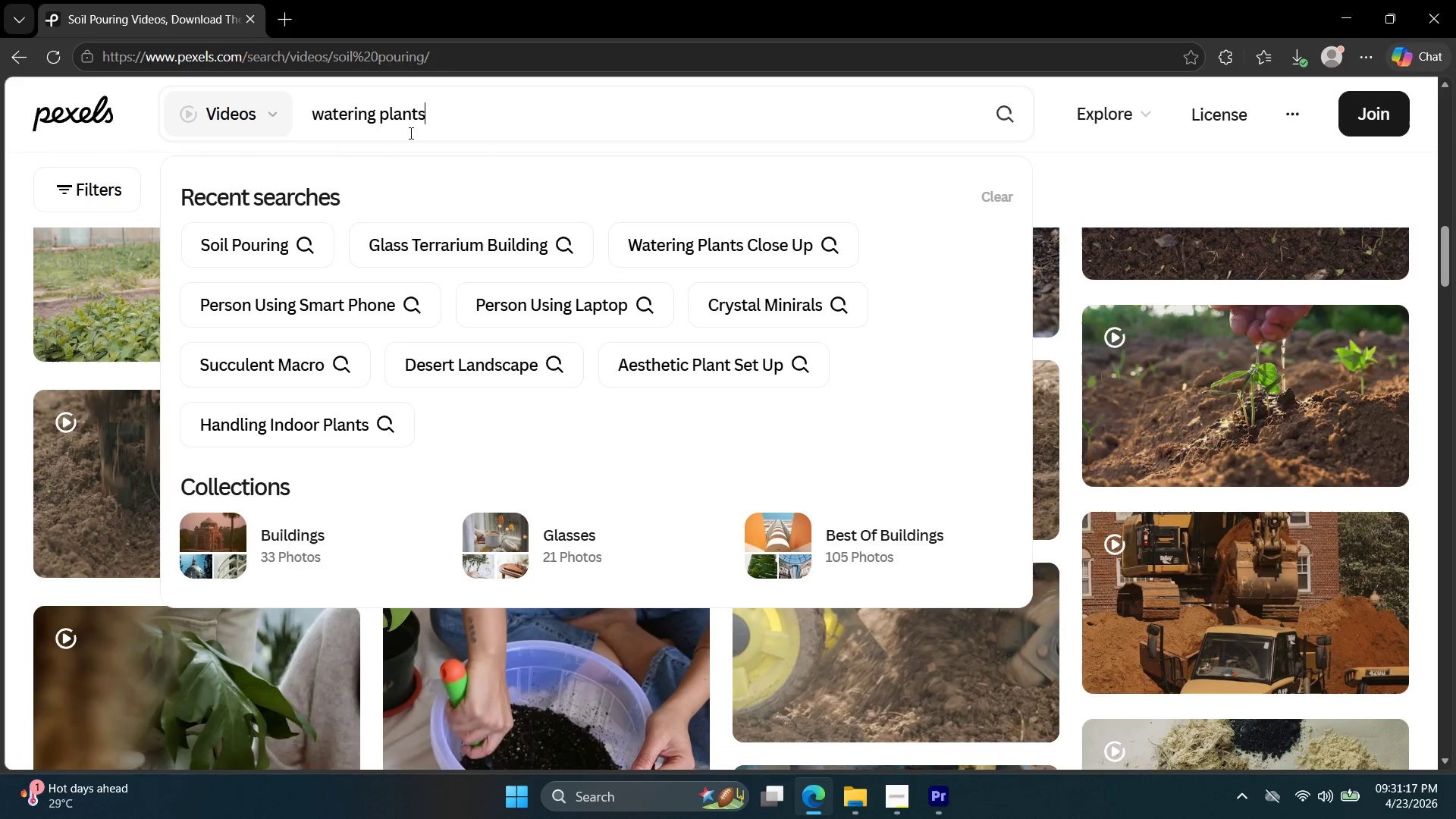 
key(Enter)
 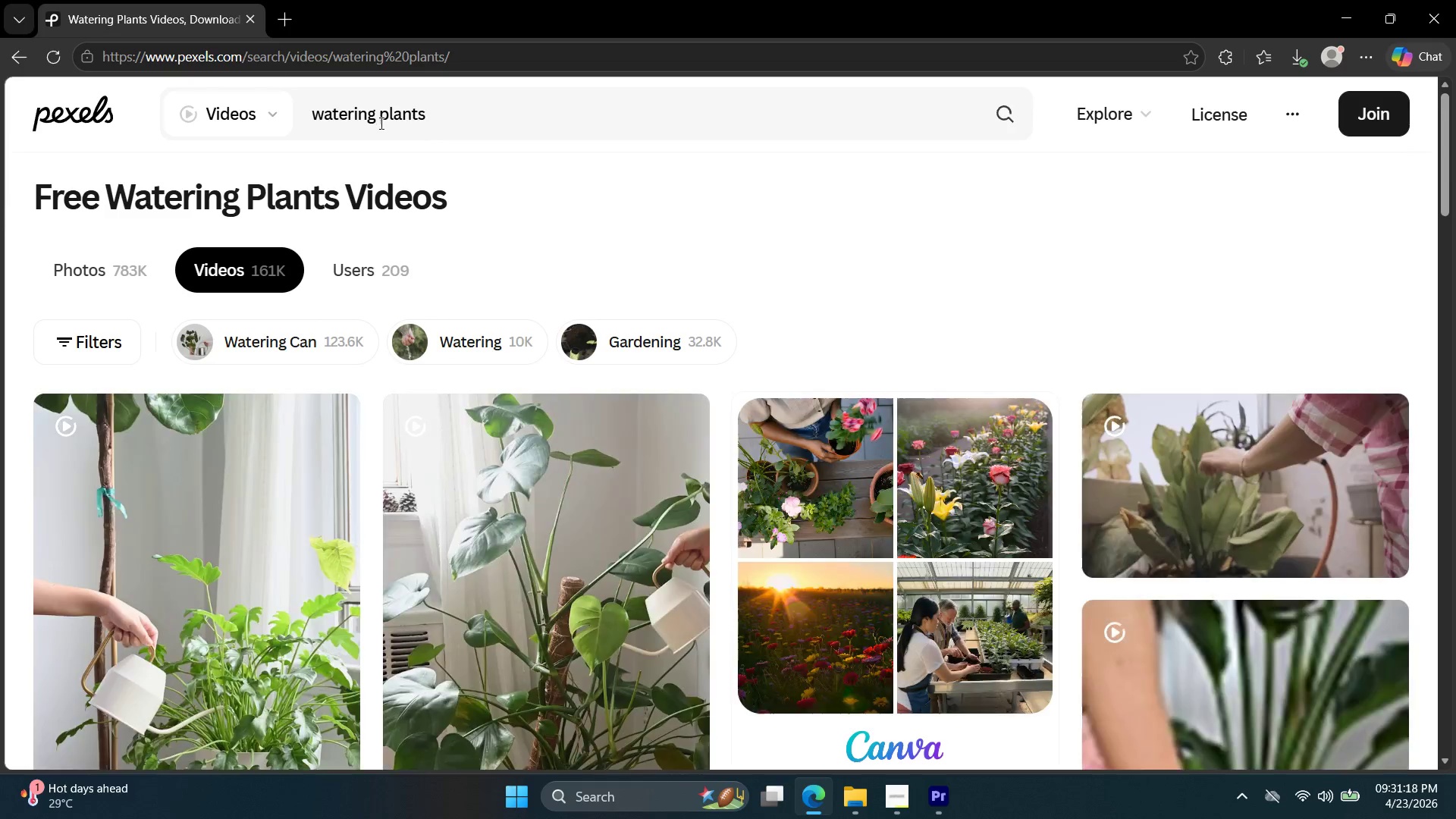 
scroll: coordinate [1095, 444], scroll_direction: down, amount: 17.0
 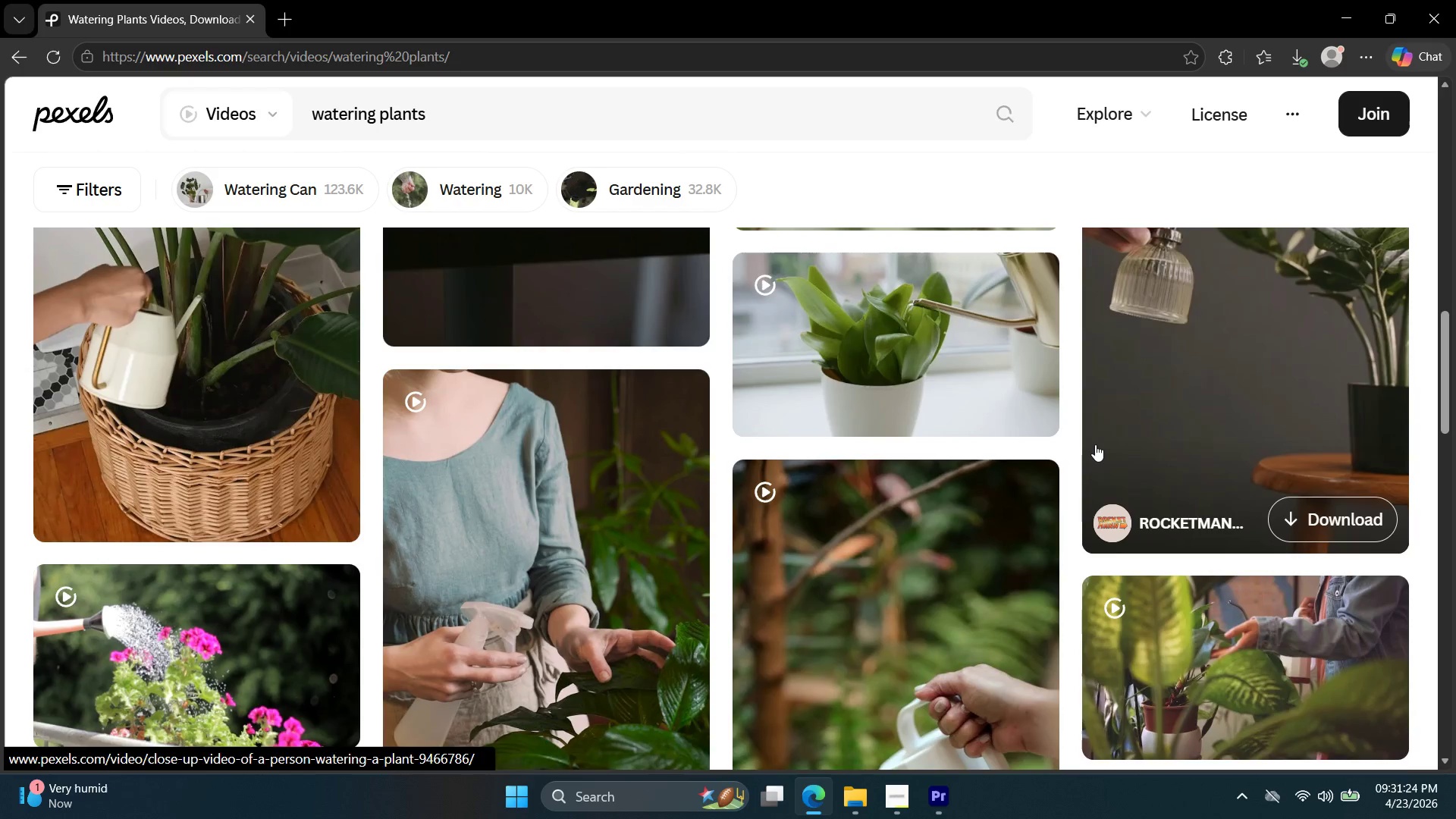 
scroll: coordinate [1099, 448], scroll_direction: down, amount: 20.0
 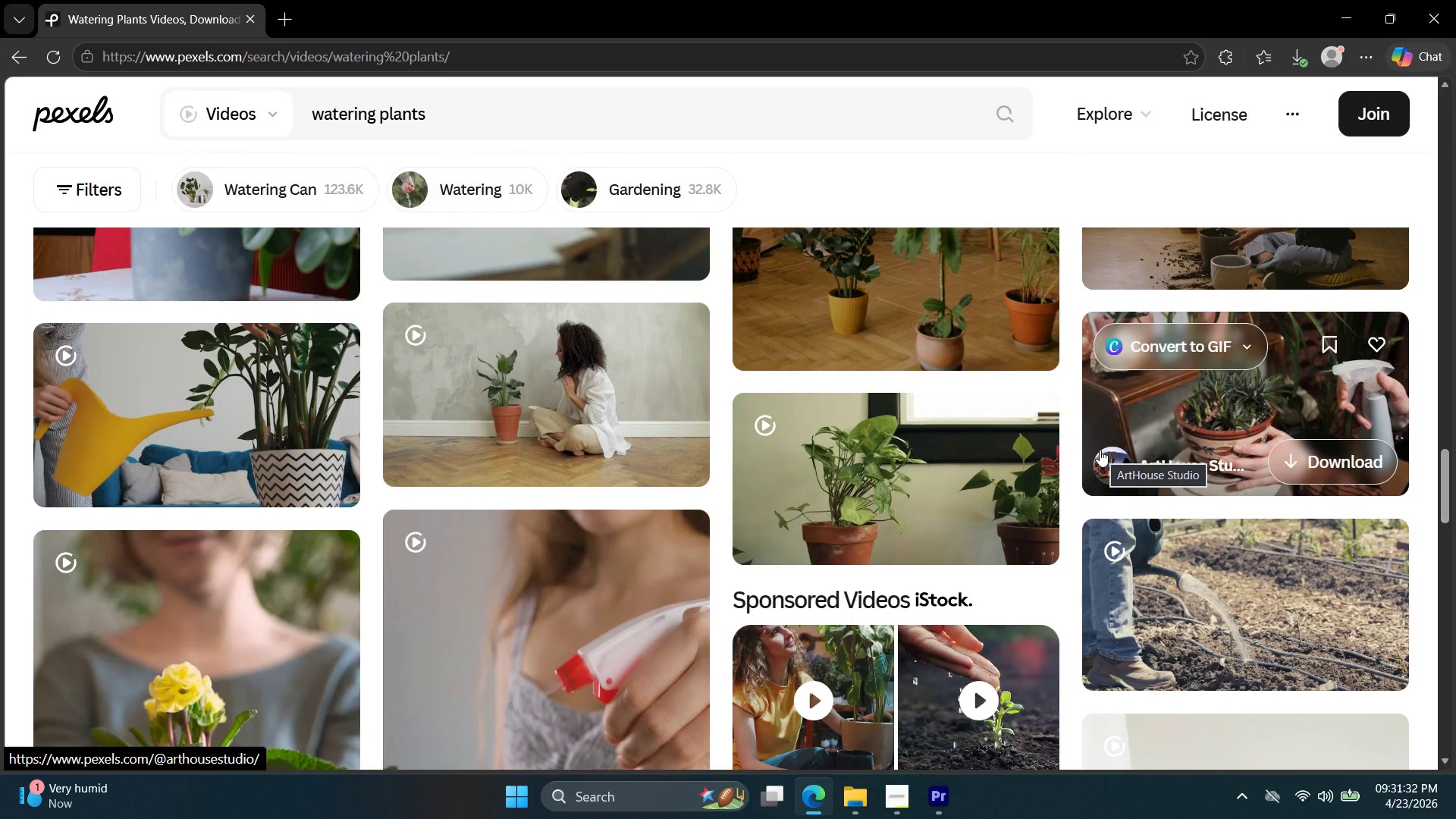 
scroll: coordinate [1102, 458], scroll_direction: down, amount: 9.0
 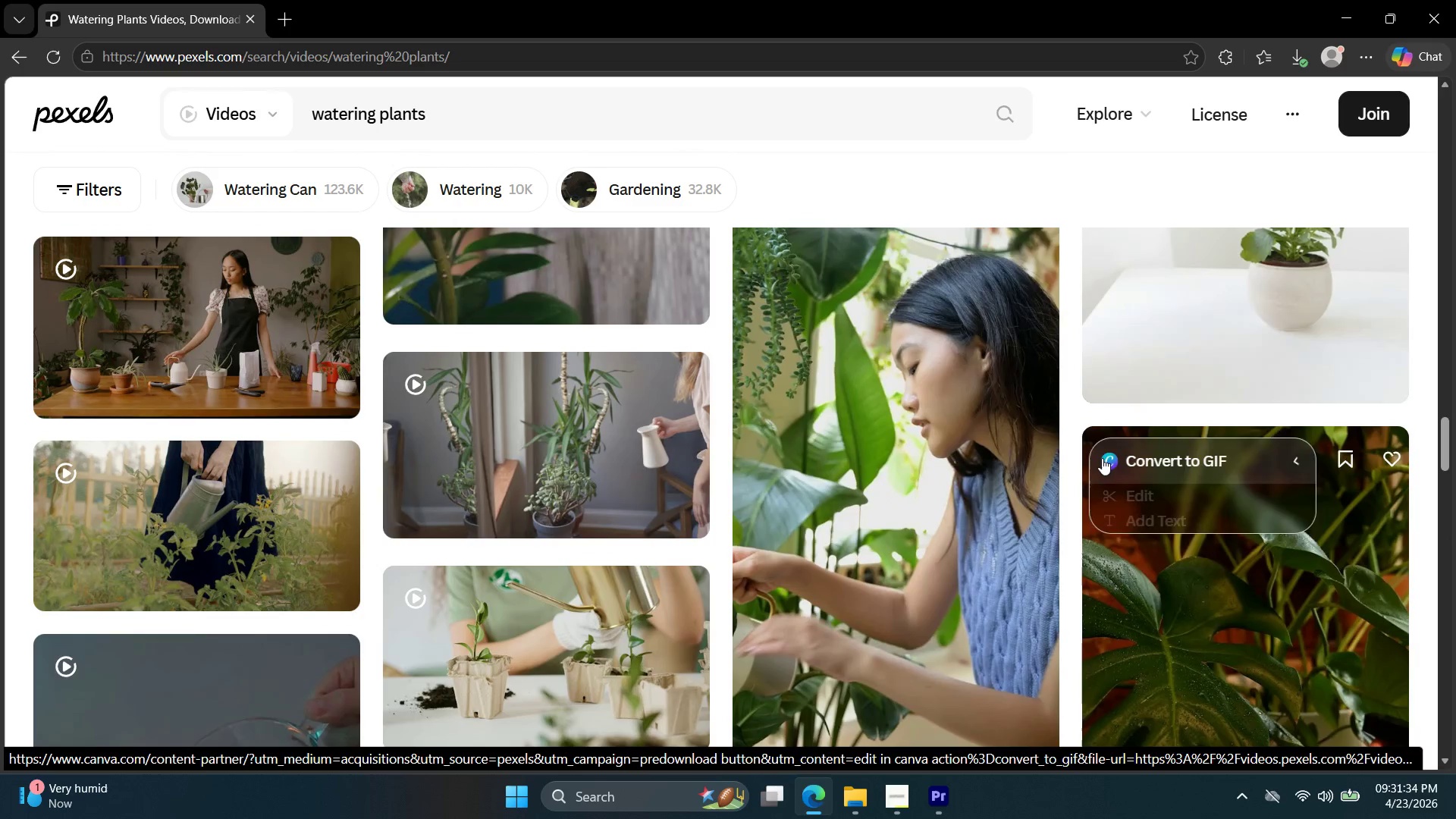 
scroll: coordinate [1106, 458], scroll_direction: up, amount: 3.0
 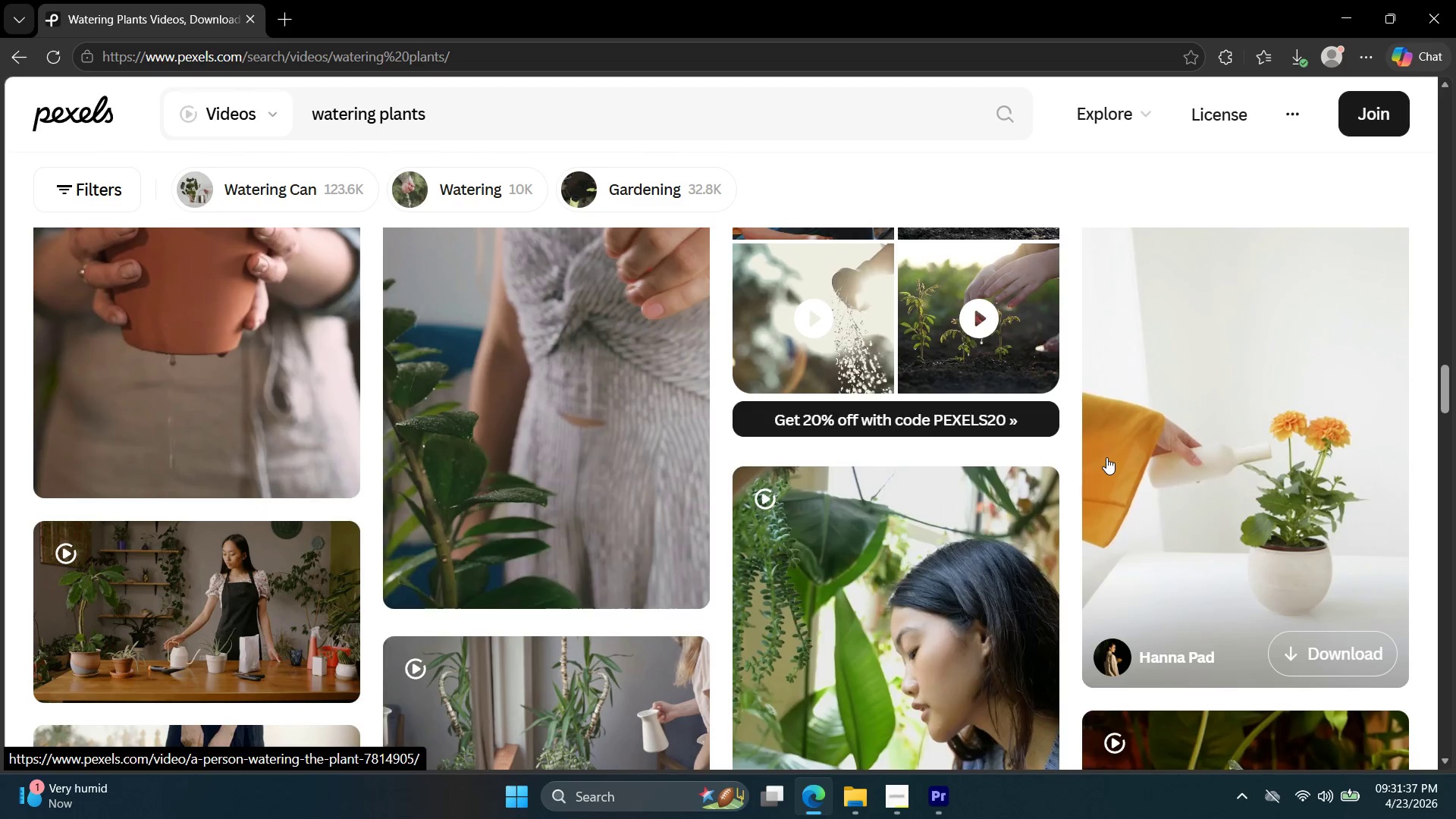 
scroll: coordinate [1111, 454], scroll_direction: down, amount: 6.0
 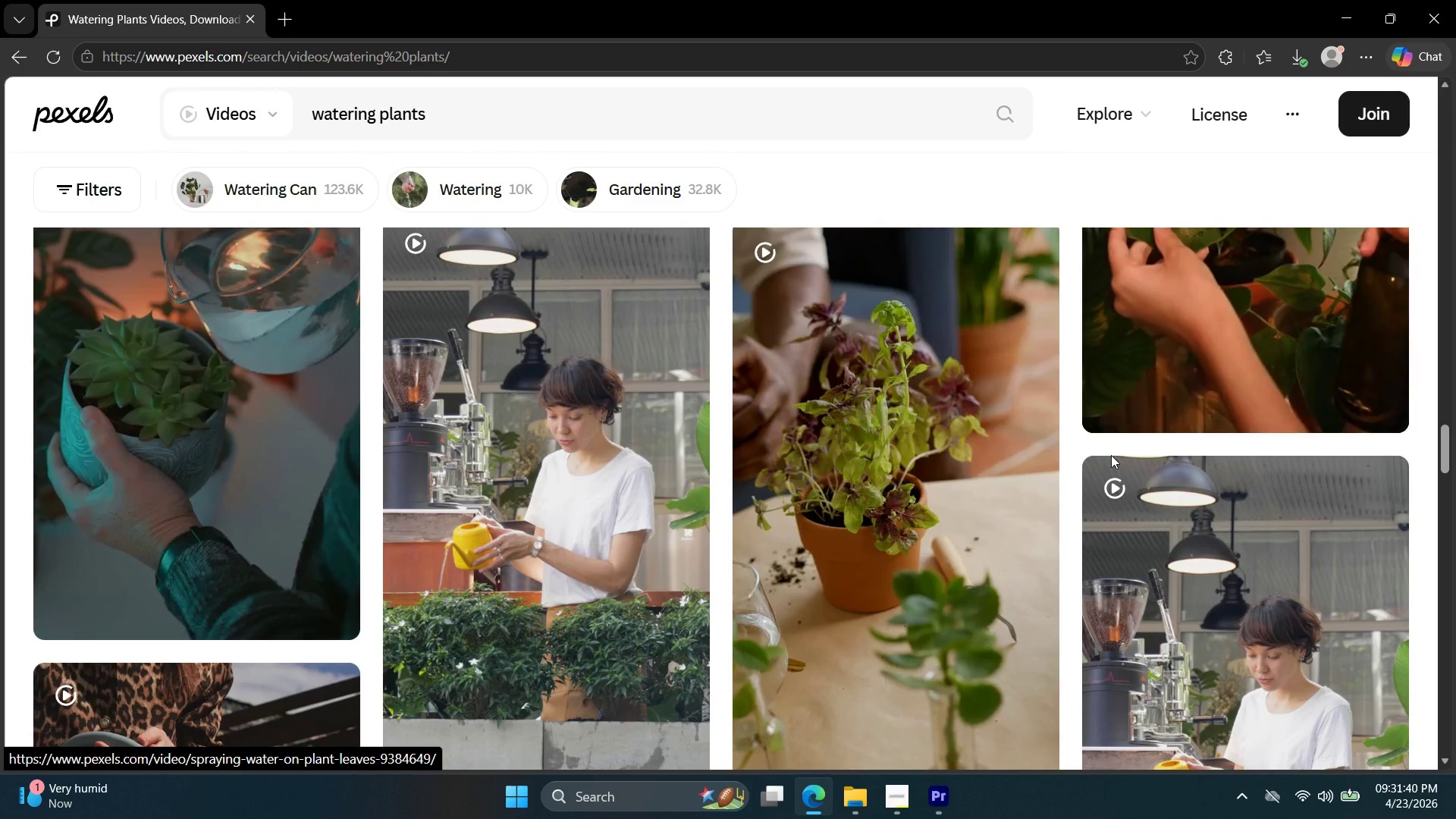 
scroll: coordinate [1112, 457], scroll_direction: up, amount: 1.0
 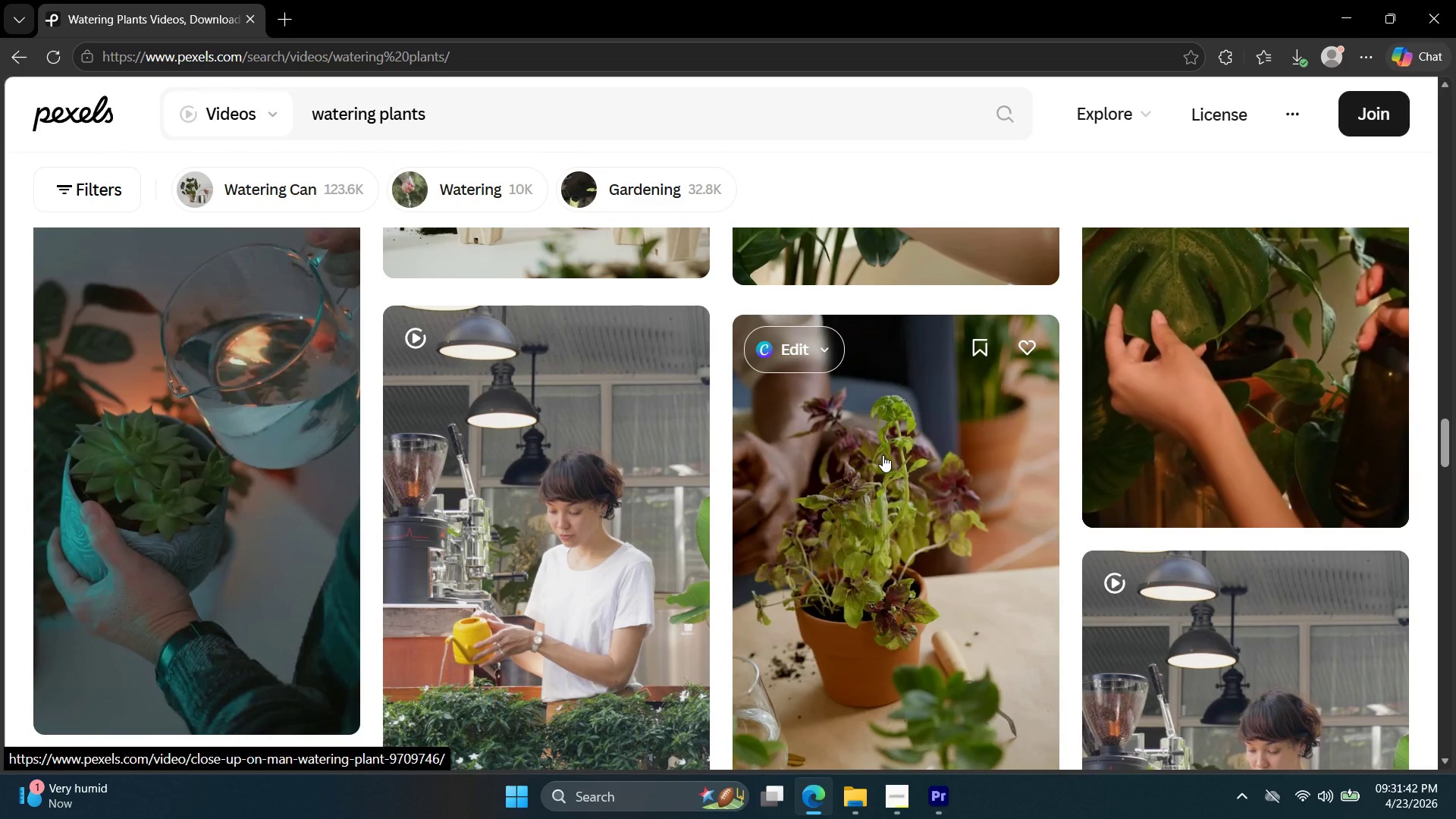 
scroll: coordinate [883, 465], scroll_direction: down, amount: 29.0
 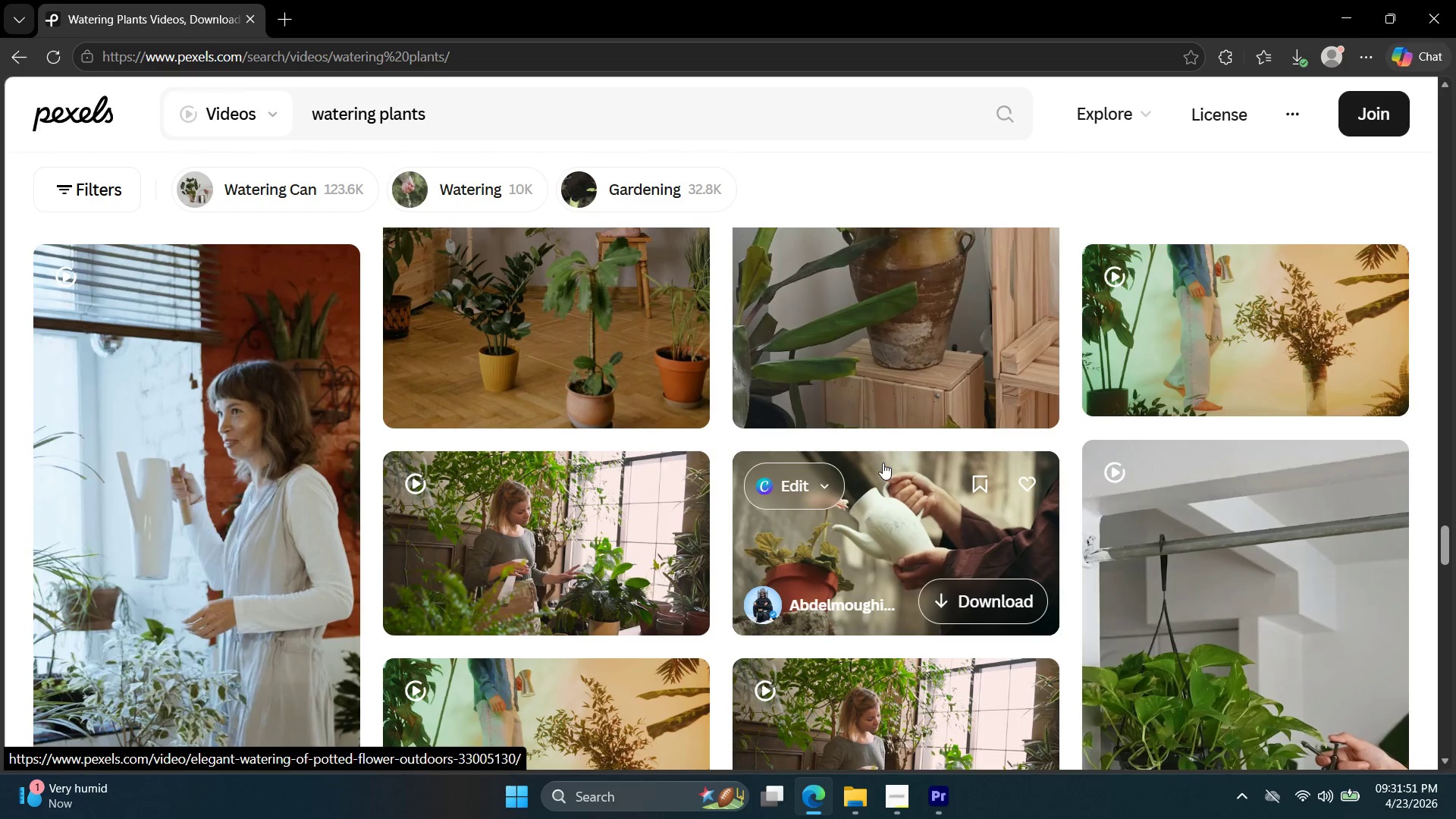 
scroll: coordinate [1068, 466], scroll_direction: down, amount: 10.0
 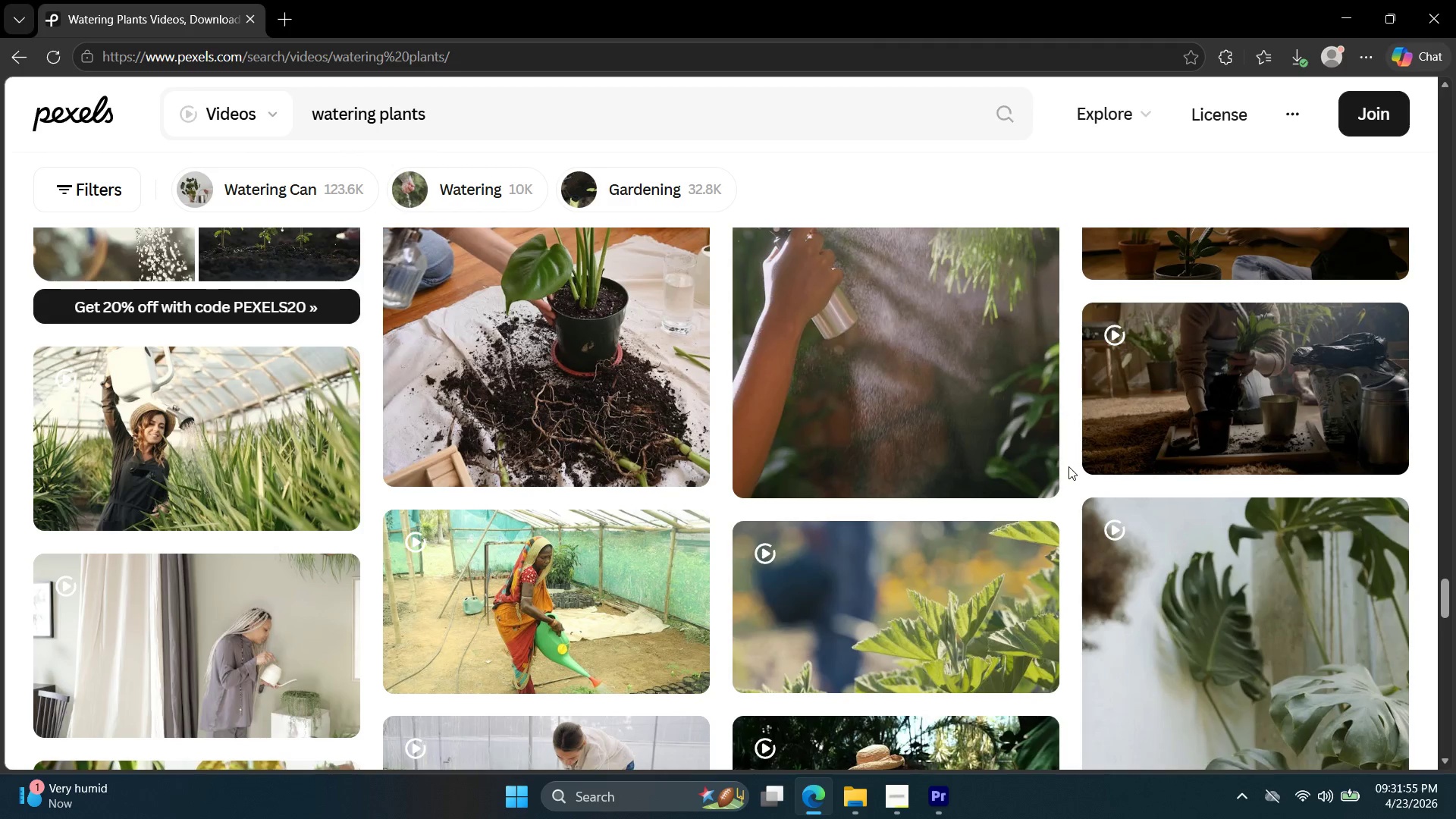 
left_click([971, 413])
 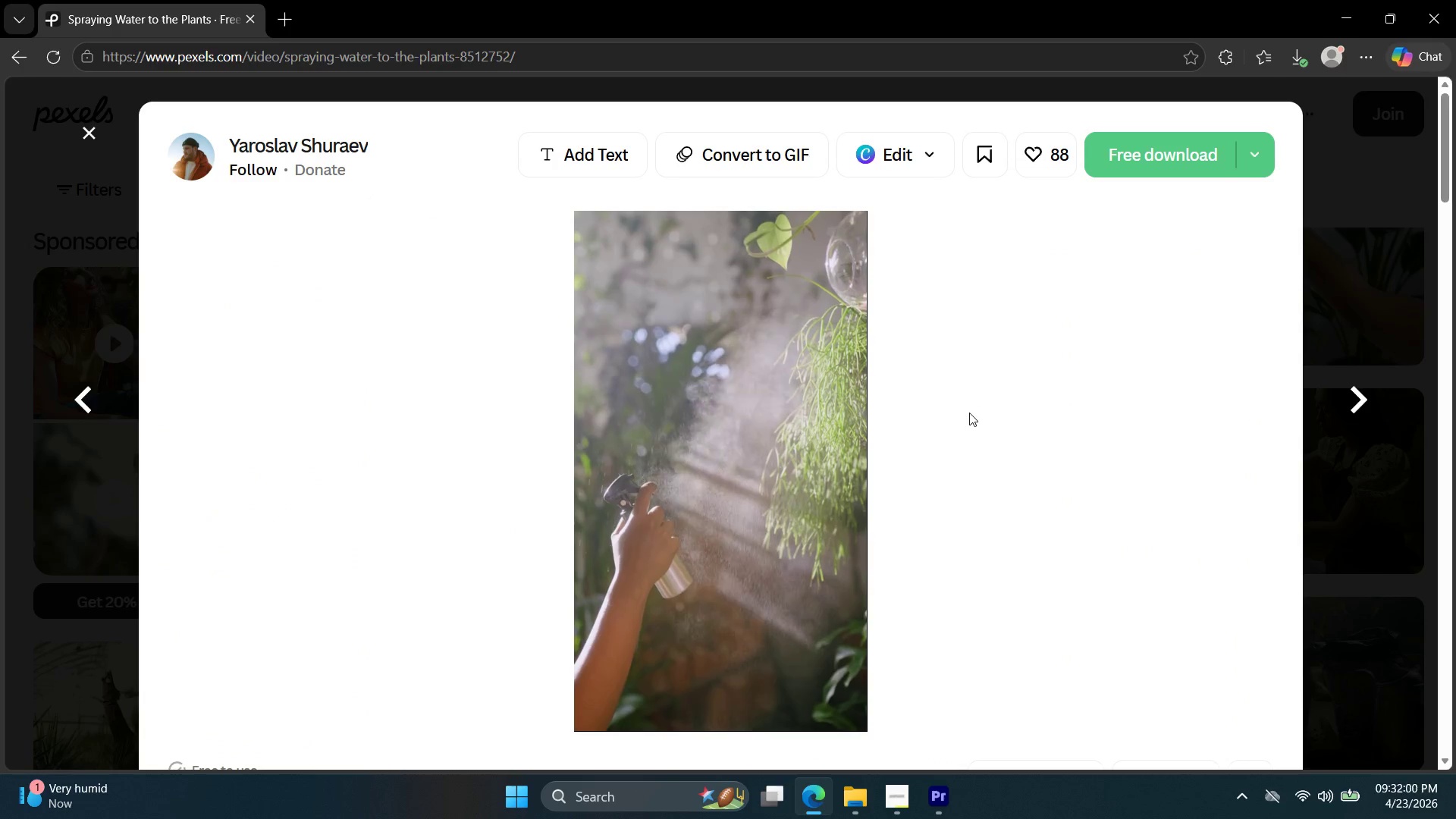 
scroll: coordinate [1065, 472], scroll_direction: up, amount: 3.0
 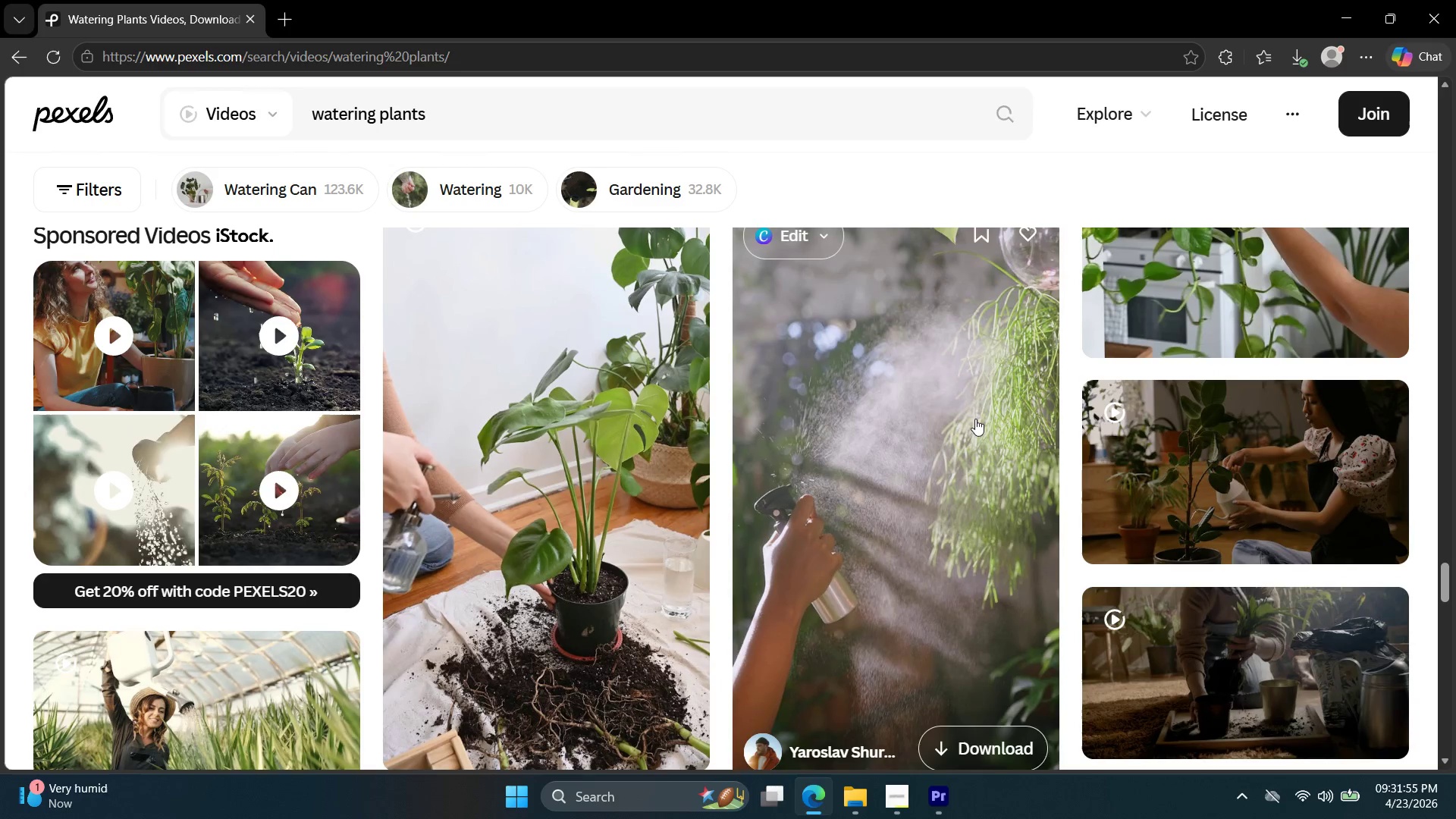 
wait(9.36)
 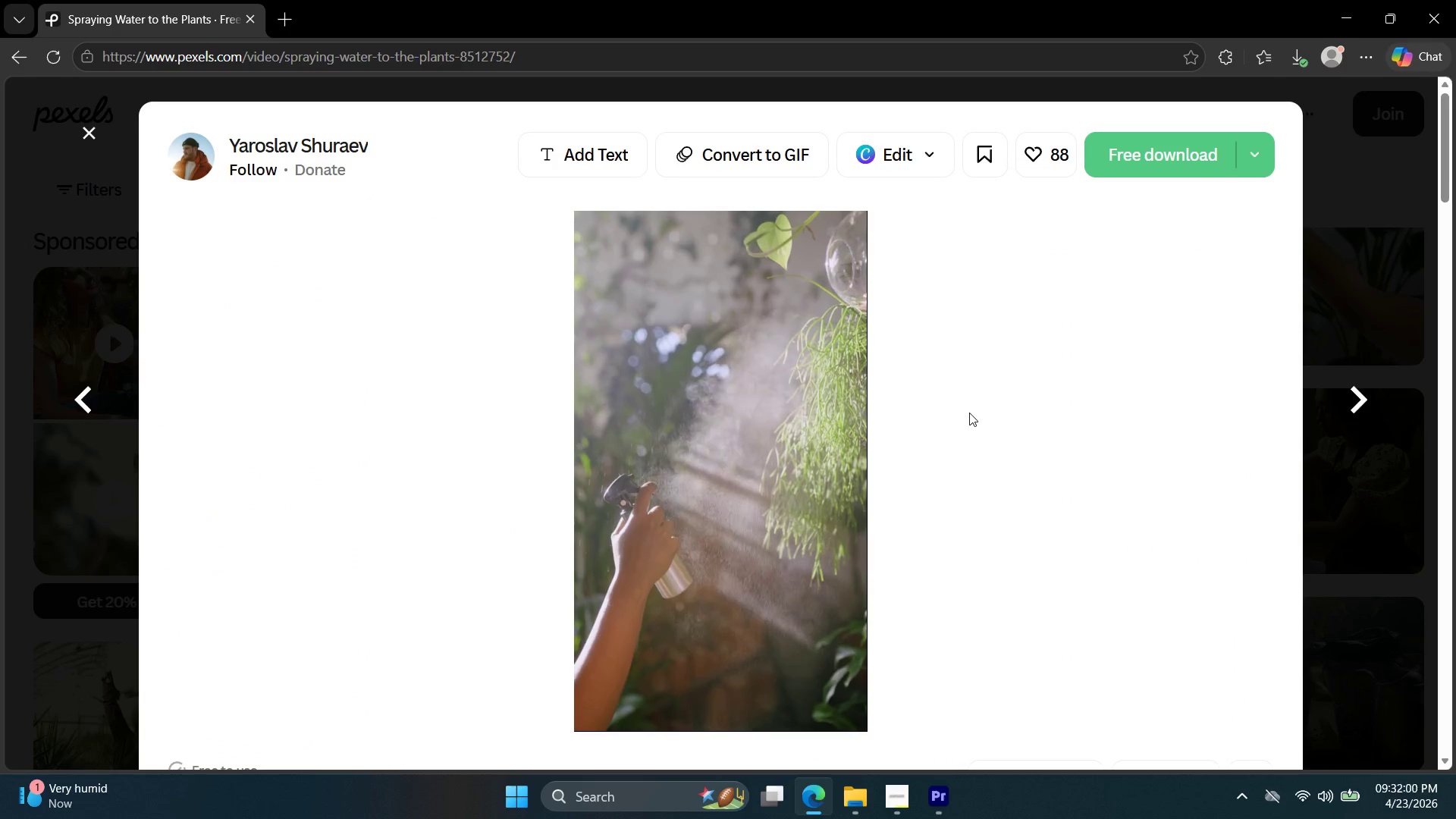 
left_click([1195, 168])
 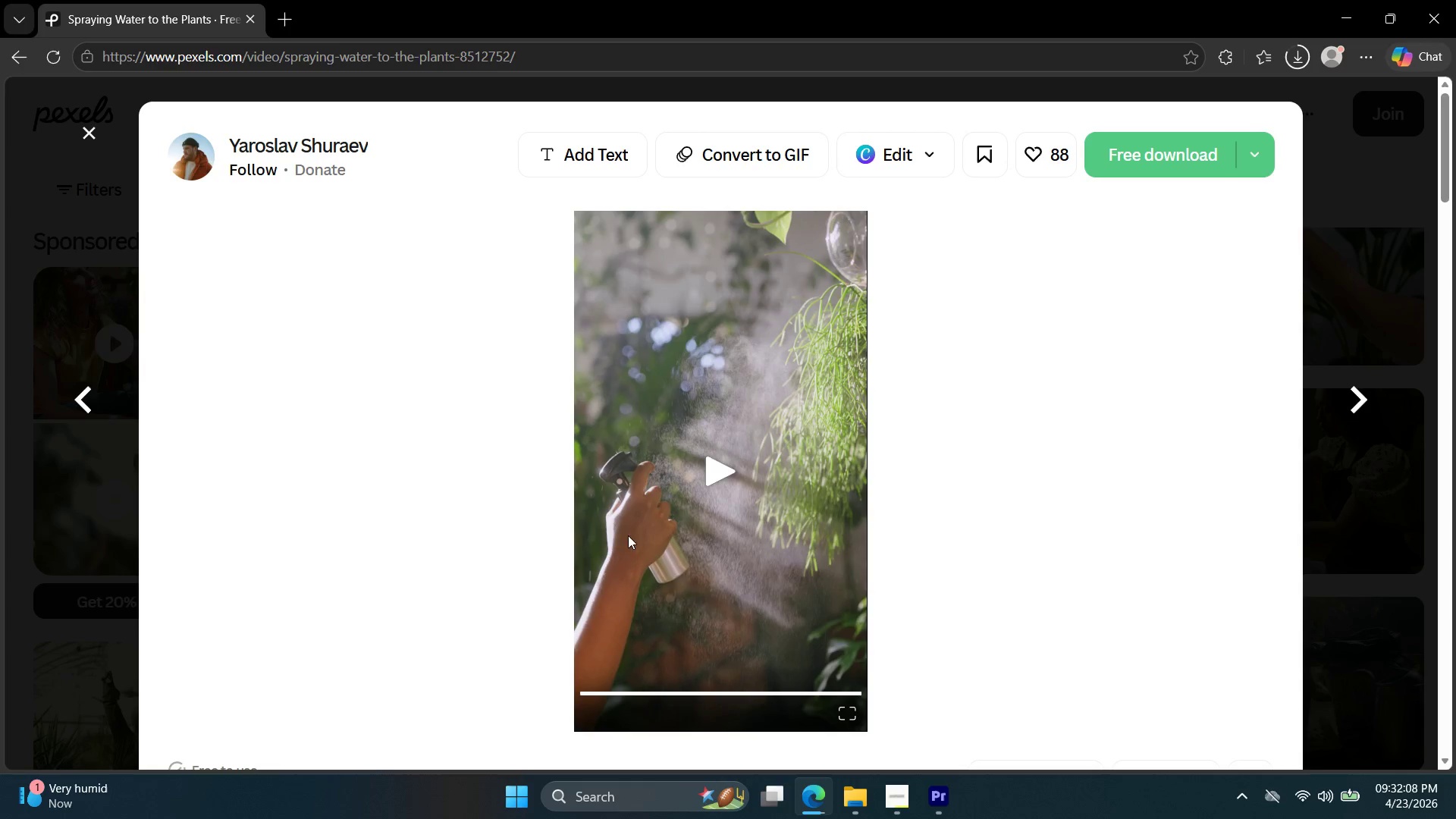 
left_click_drag(start_coordinate=[727, 460], to_coordinate=[731, 460])
 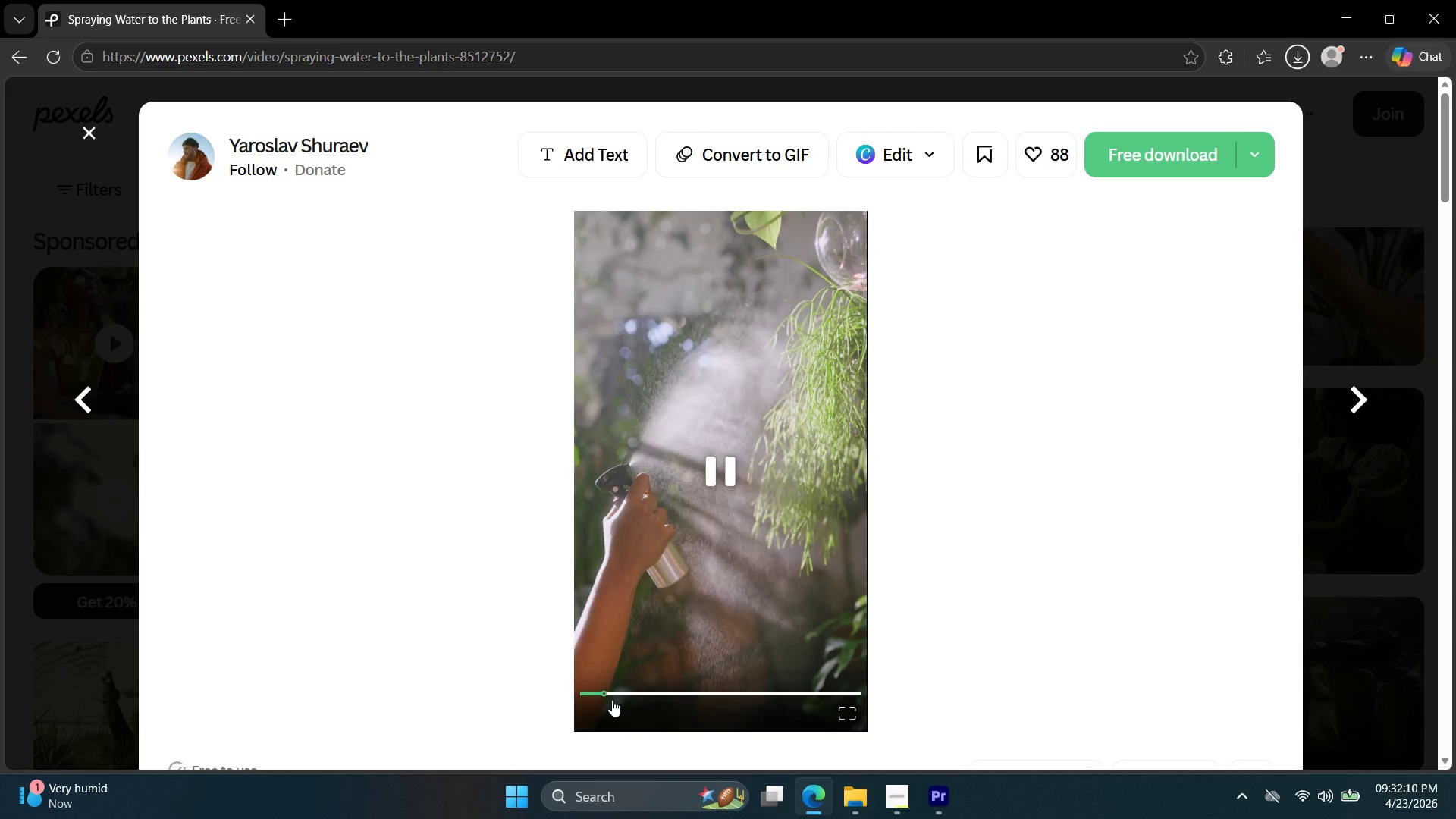 
left_click_drag(start_coordinate=[615, 691], to_coordinate=[758, 684])
 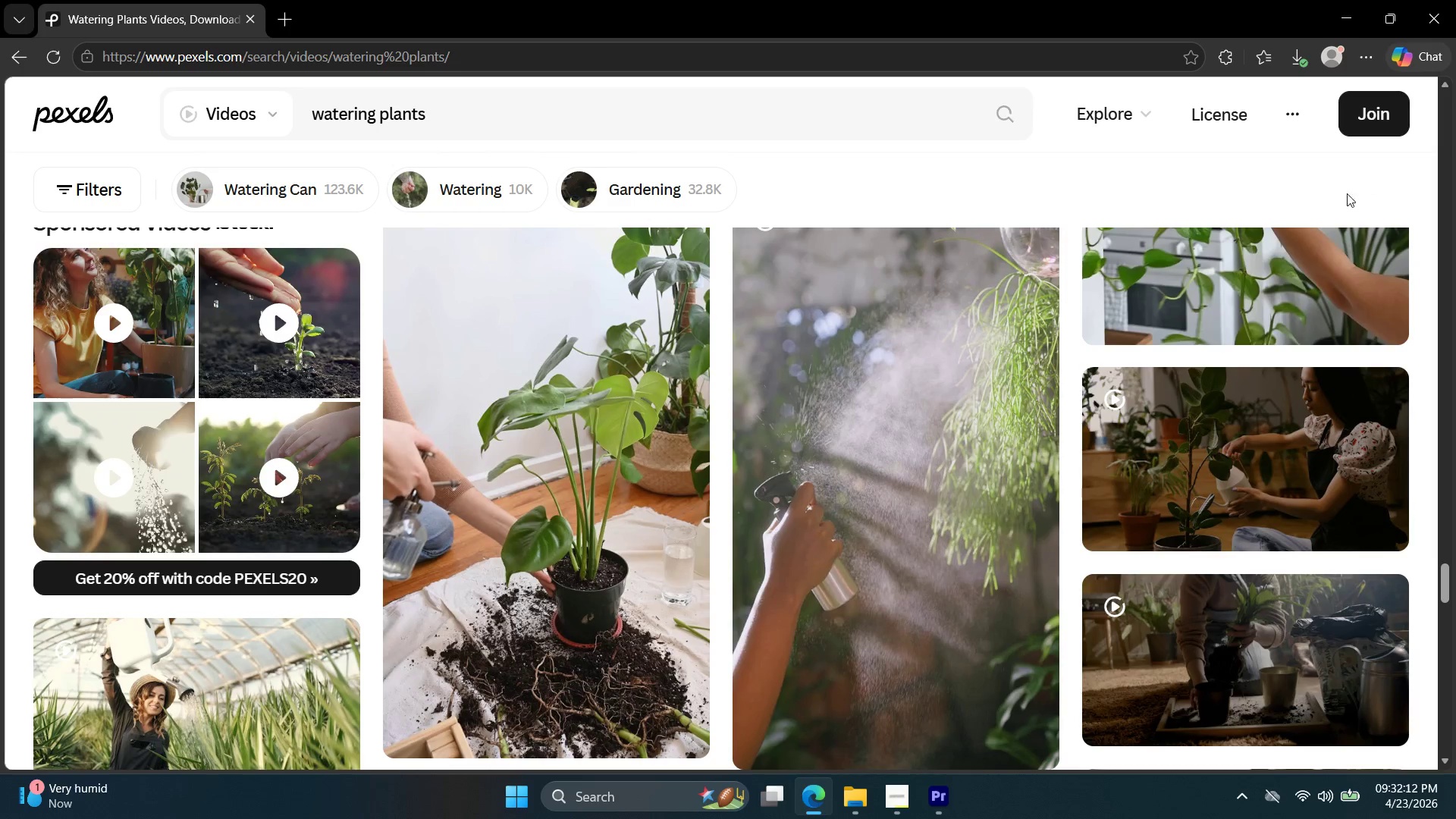 
scroll: coordinate [1108, 394], scroll_direction: down, amount: 17.0
 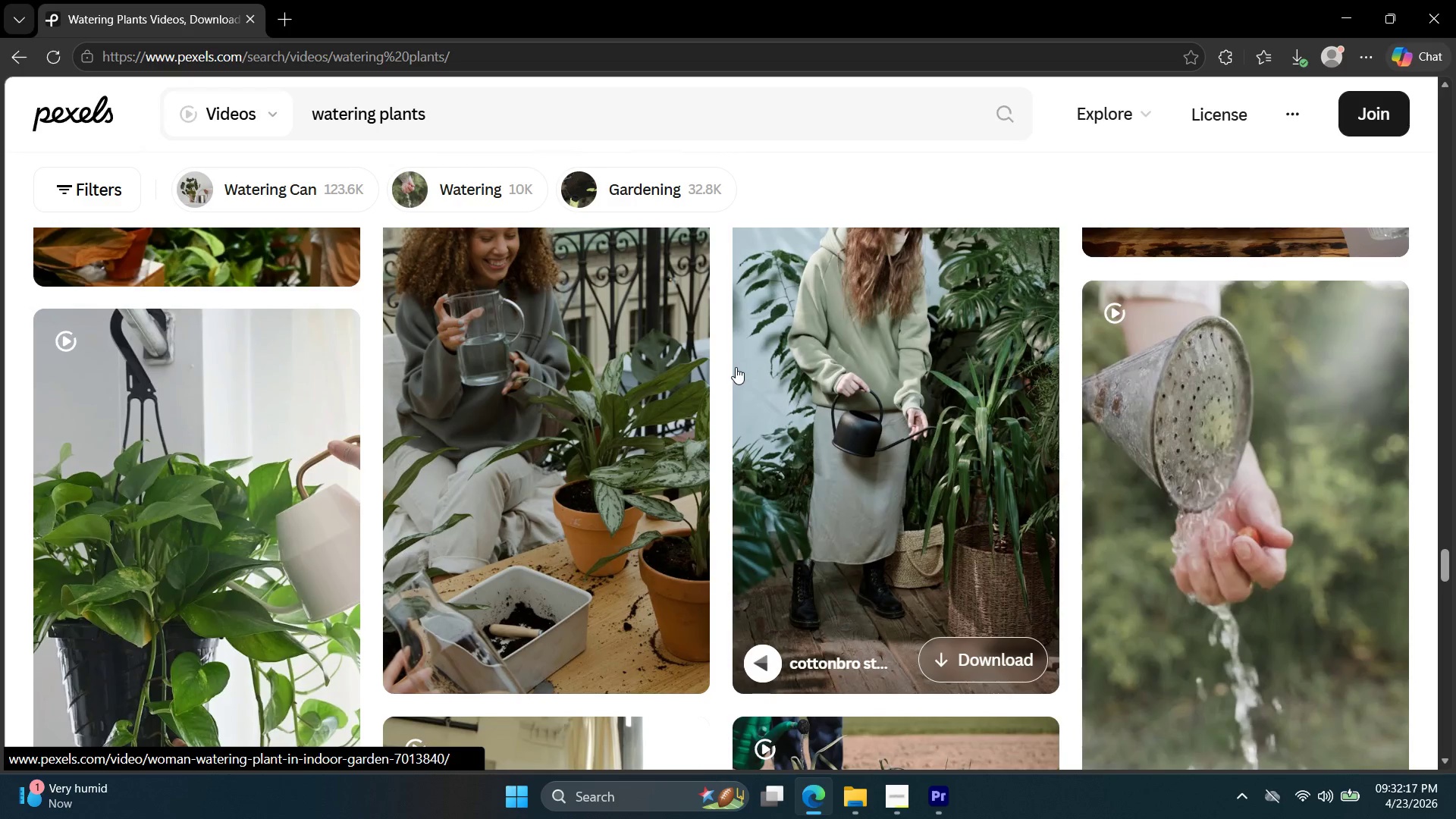 
scroll: coordinate [742, 375], scroll_direction: down, amount: 17.0
 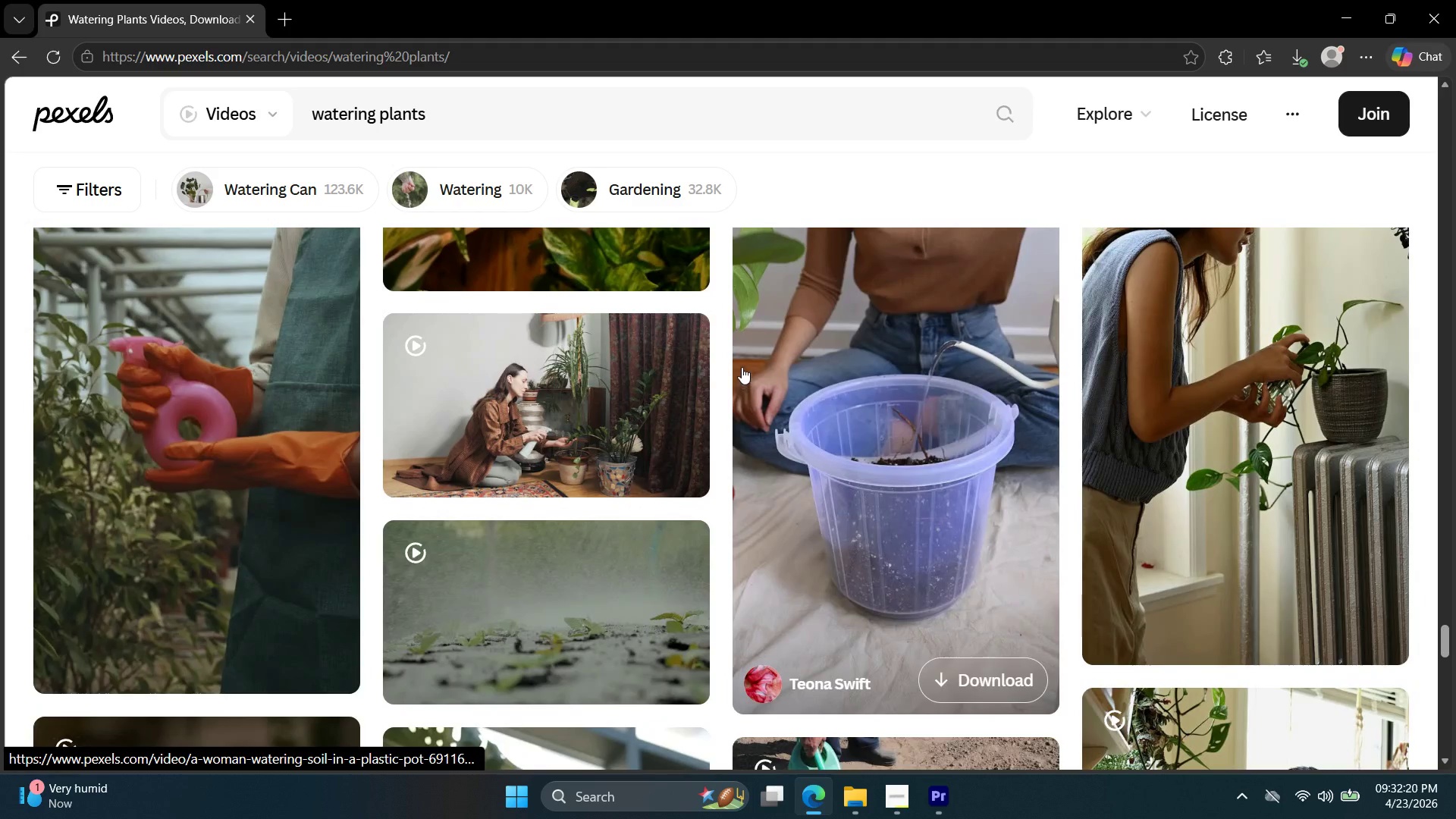 
scroll: coordinate [742, 368], scroll_direction: up, amount: 3.0
 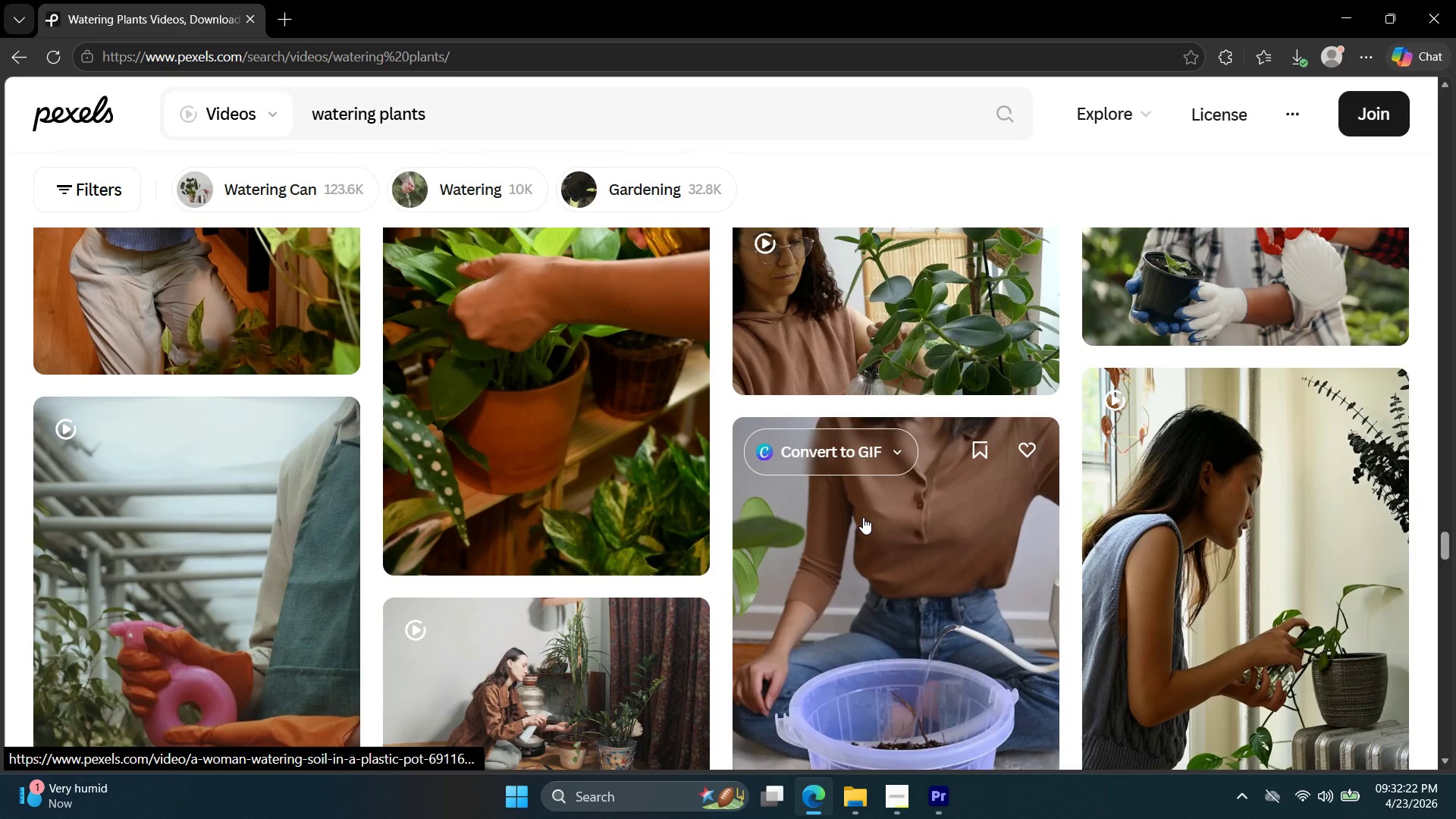 
left_click([863, 516])
 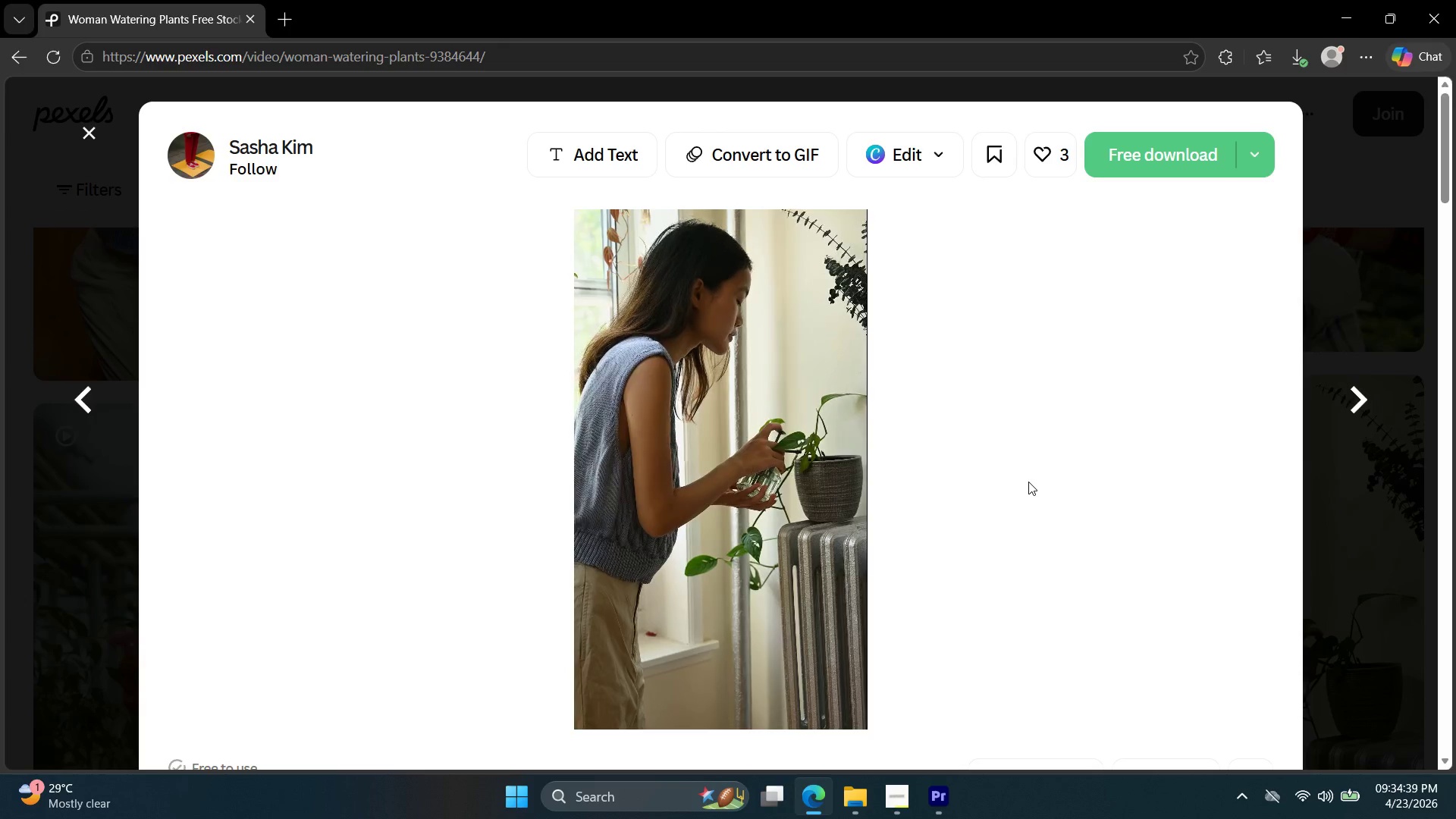 
wait(142.12)
 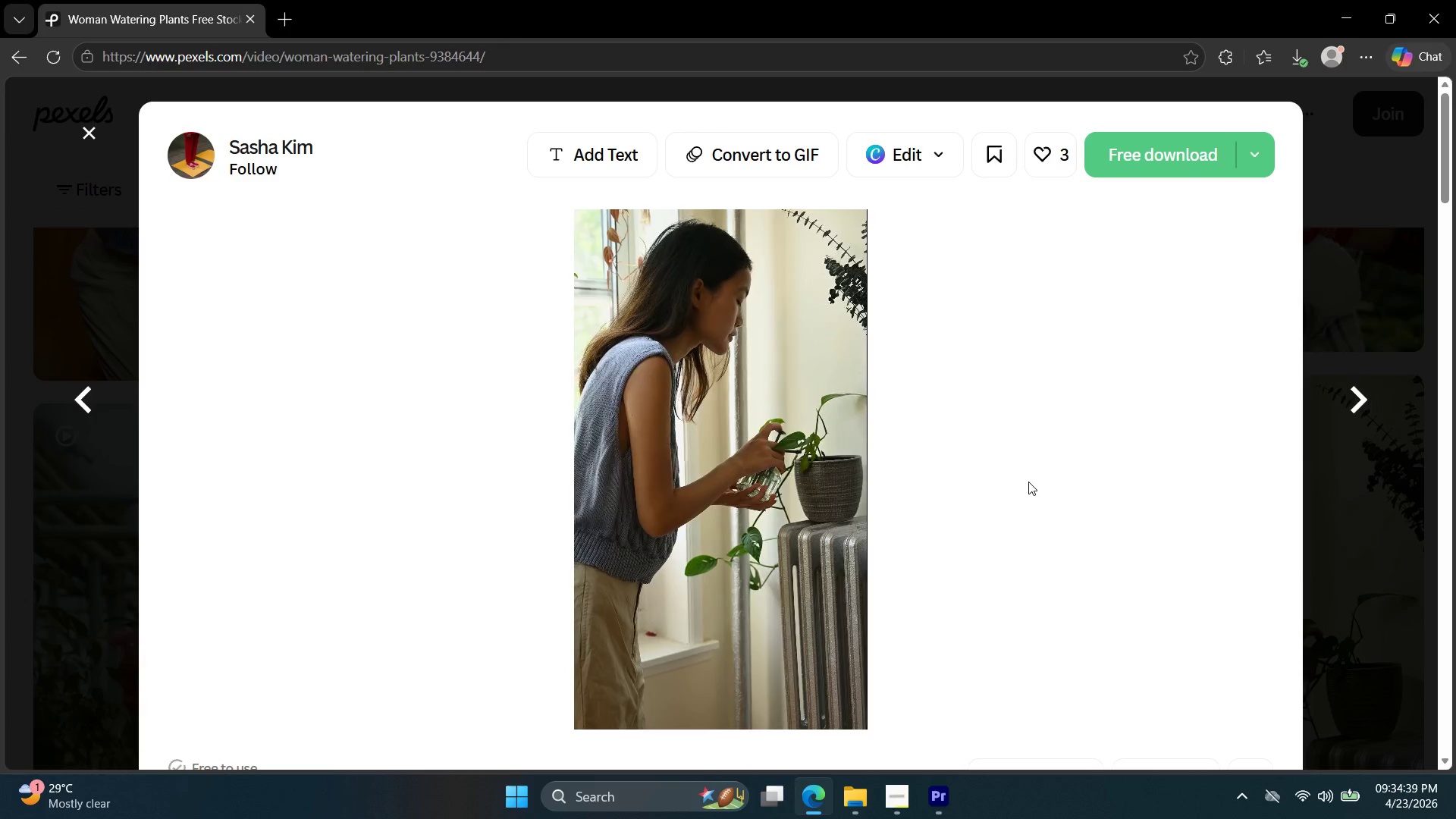 
double_click([905, 808])